 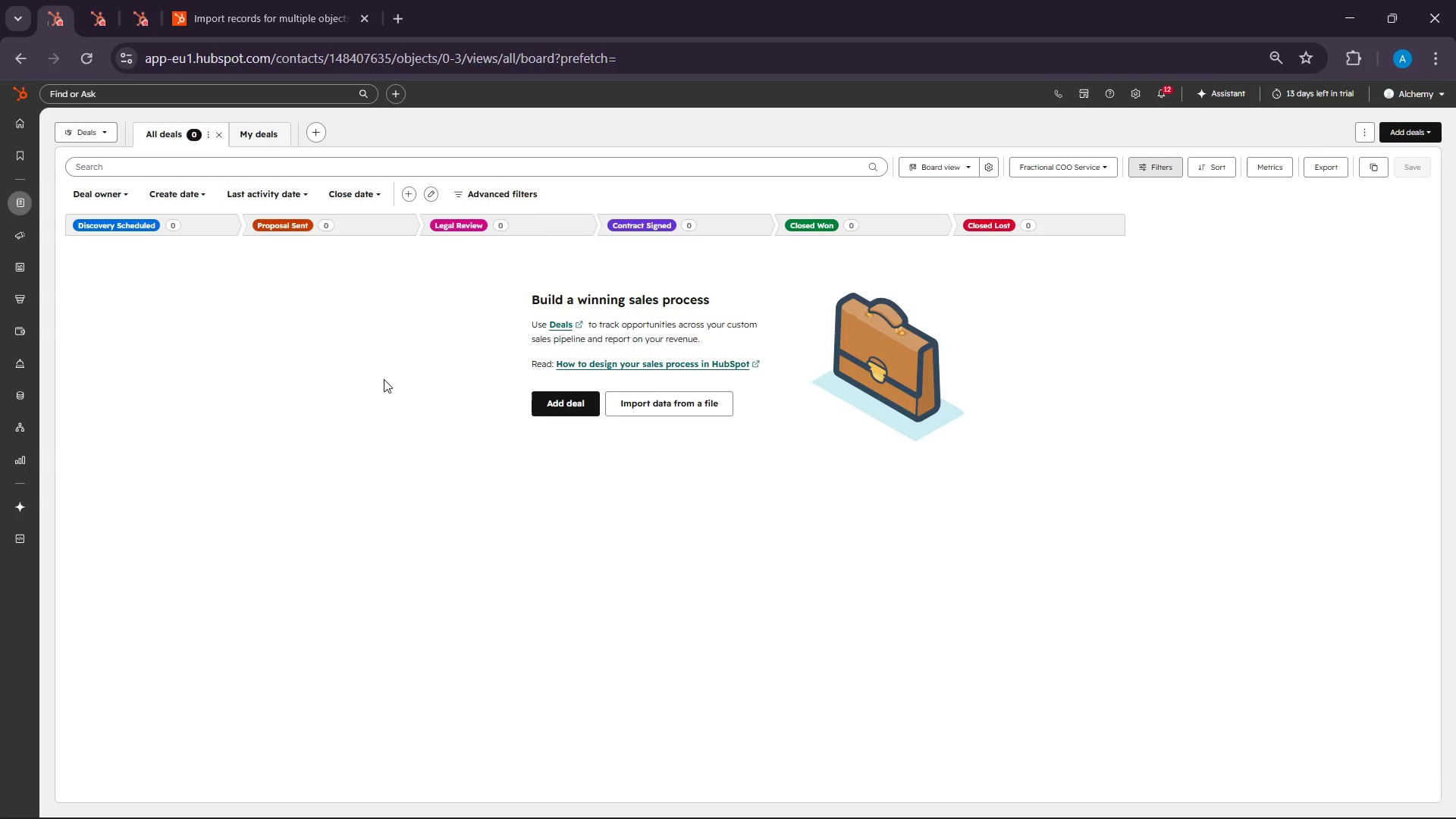 
left_click([107, 0])
 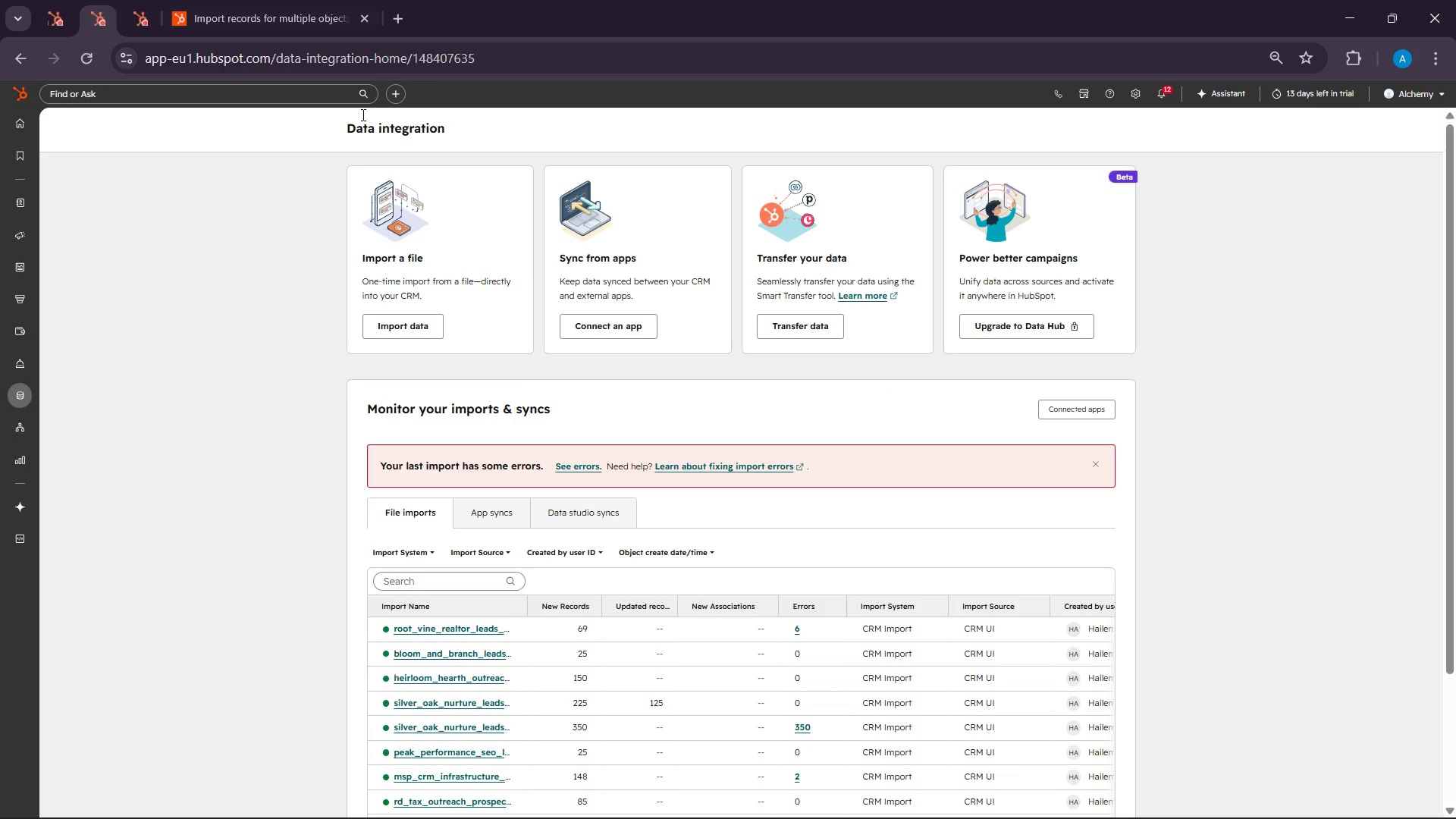 
scroll: coordinate [601, 560], scroll_direction: up, amount: 2.0
 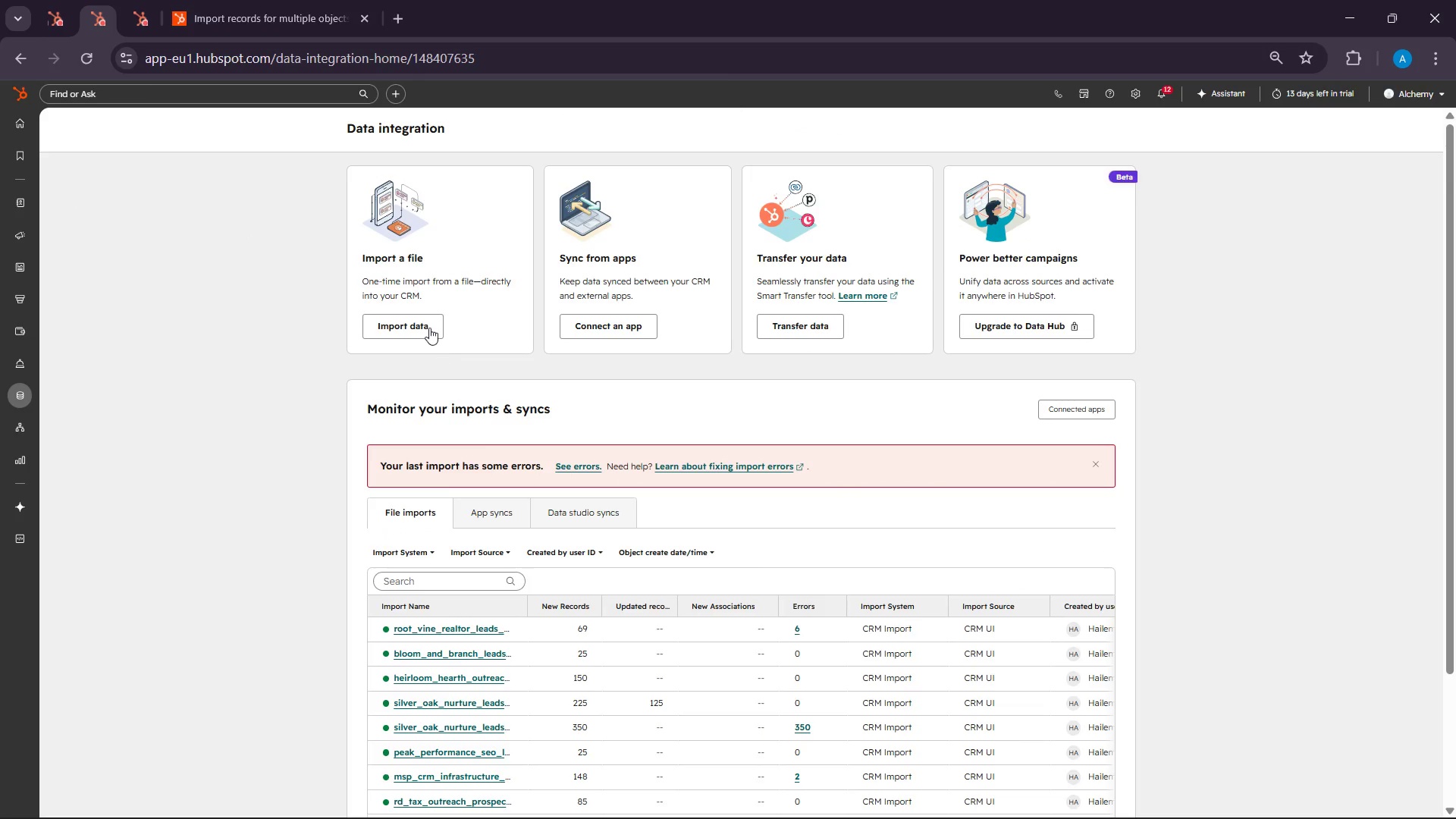 
left_click([428, 325])
 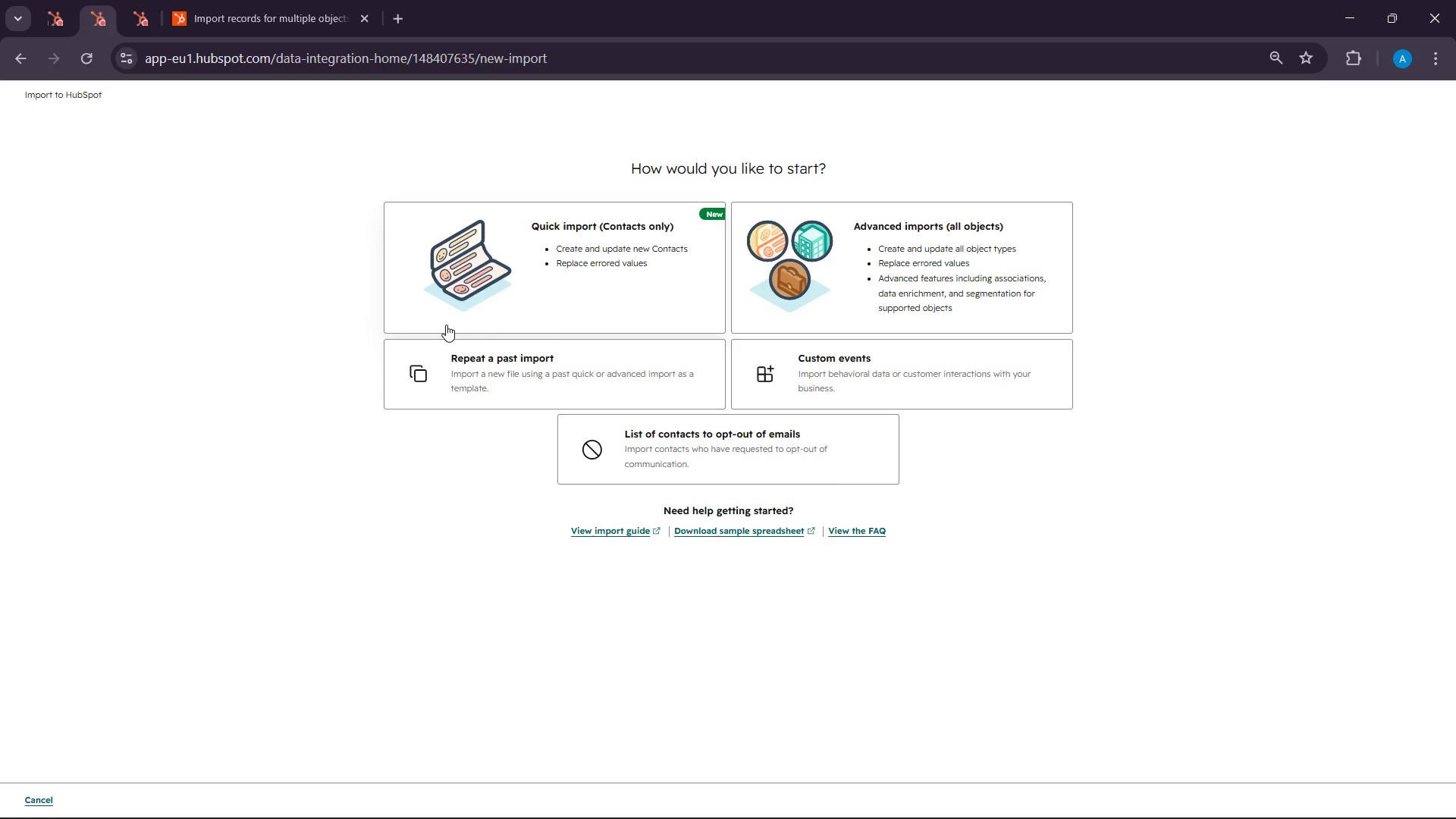 
left_click([566, 302])
 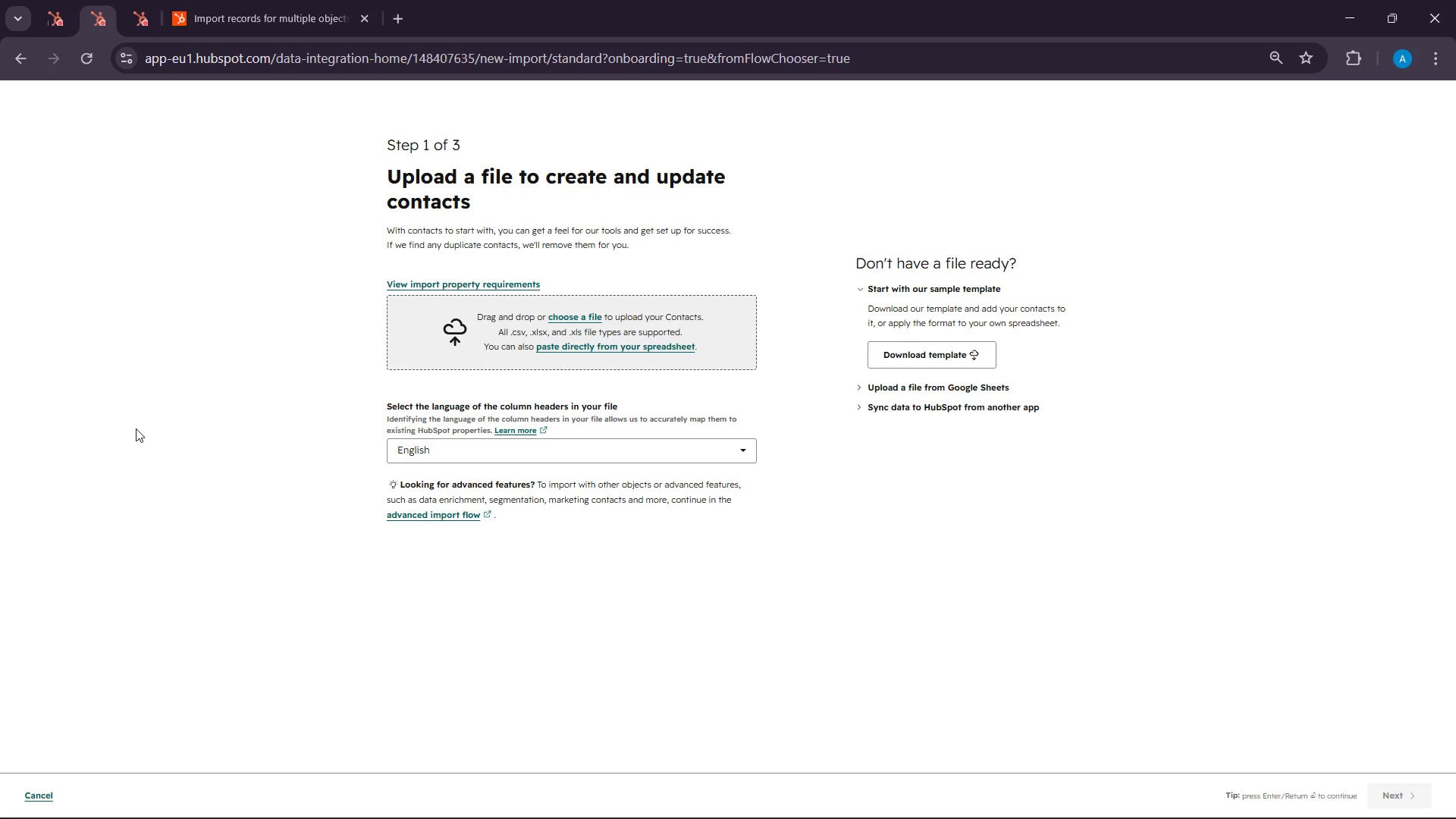 
wait(24.72)
 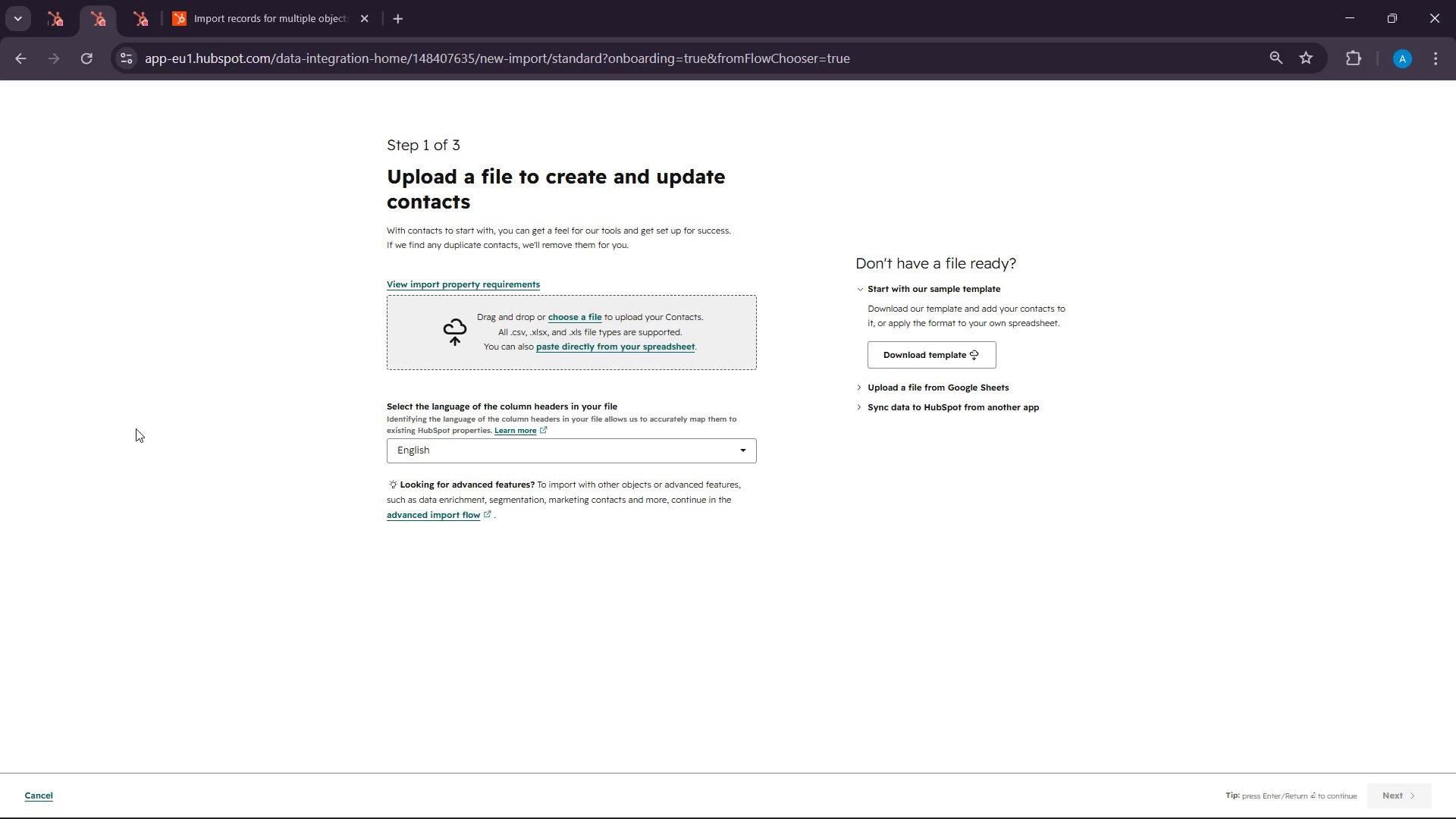 
left_click([573, 309])
 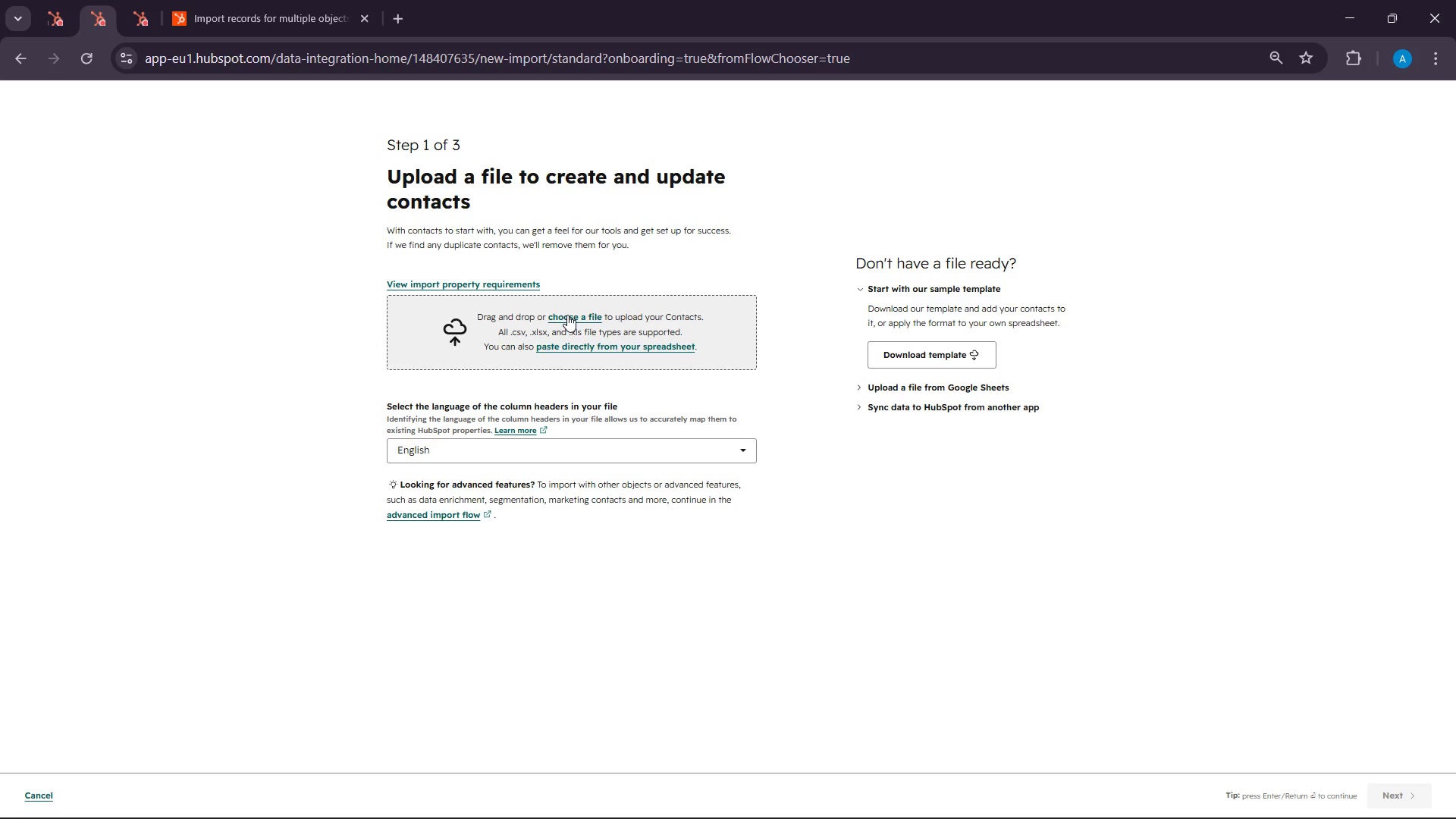 
left_click([567, 315])
 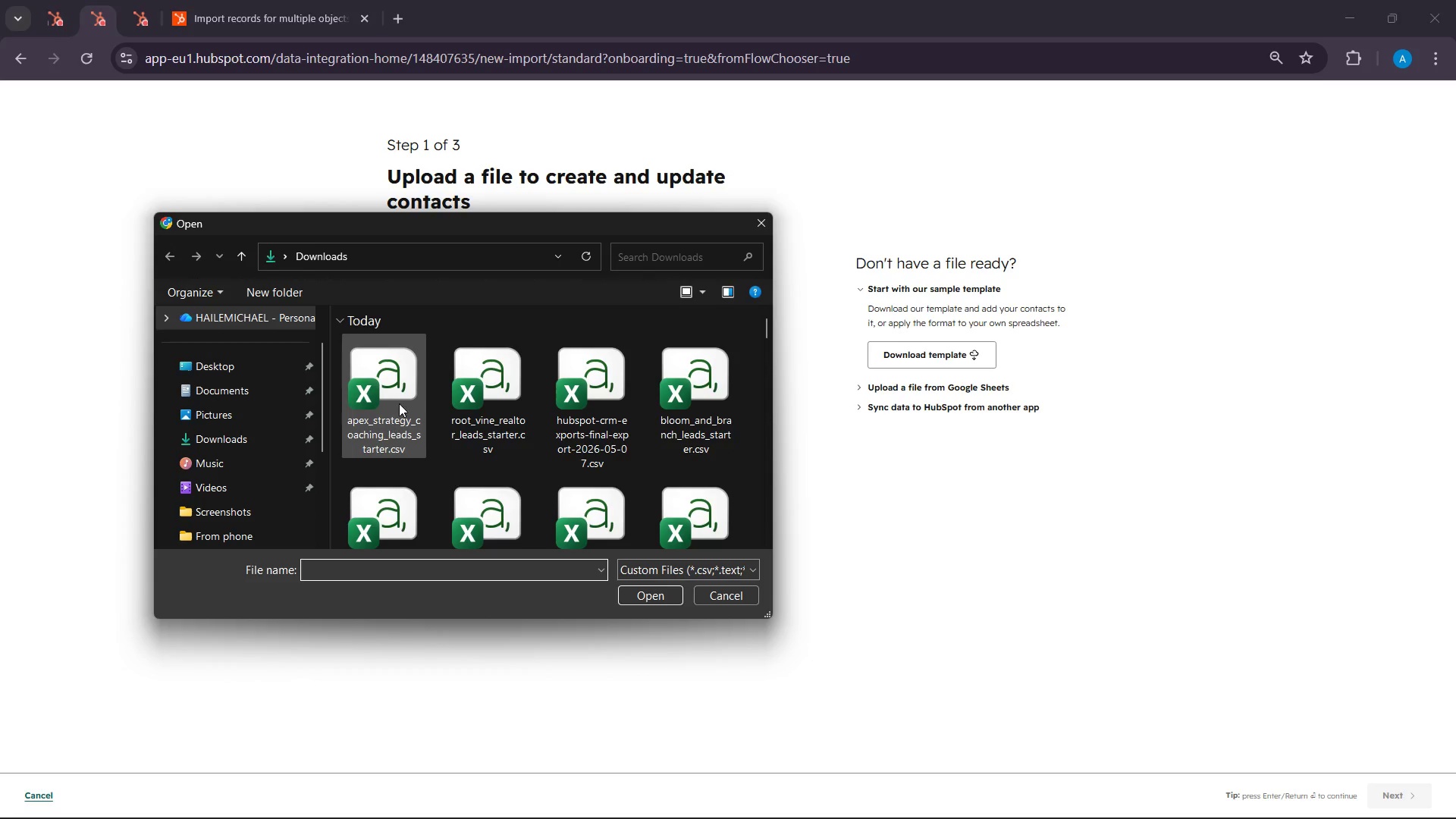 
left_click([403, 400])
 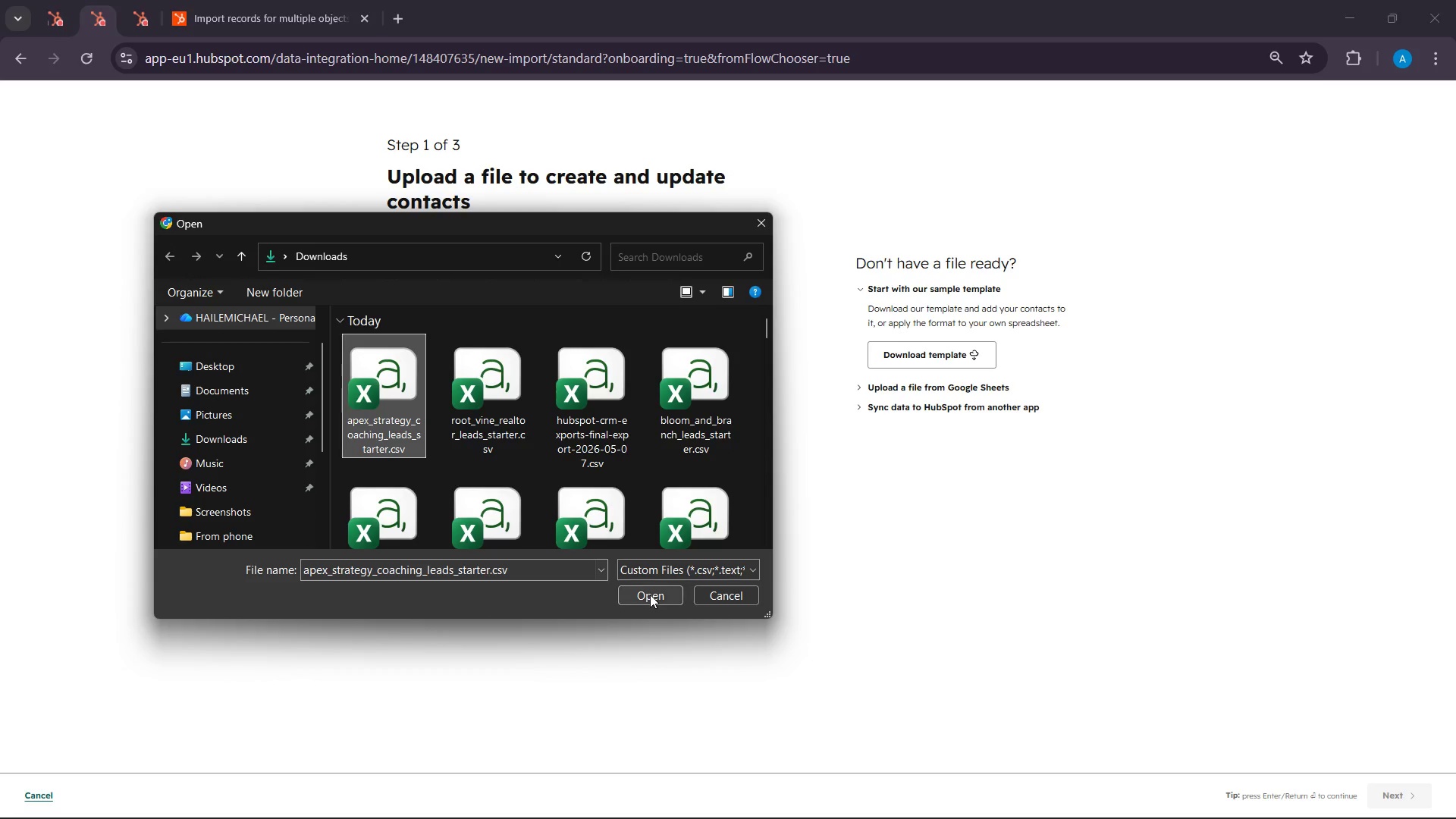 
left_click([650, 595])
 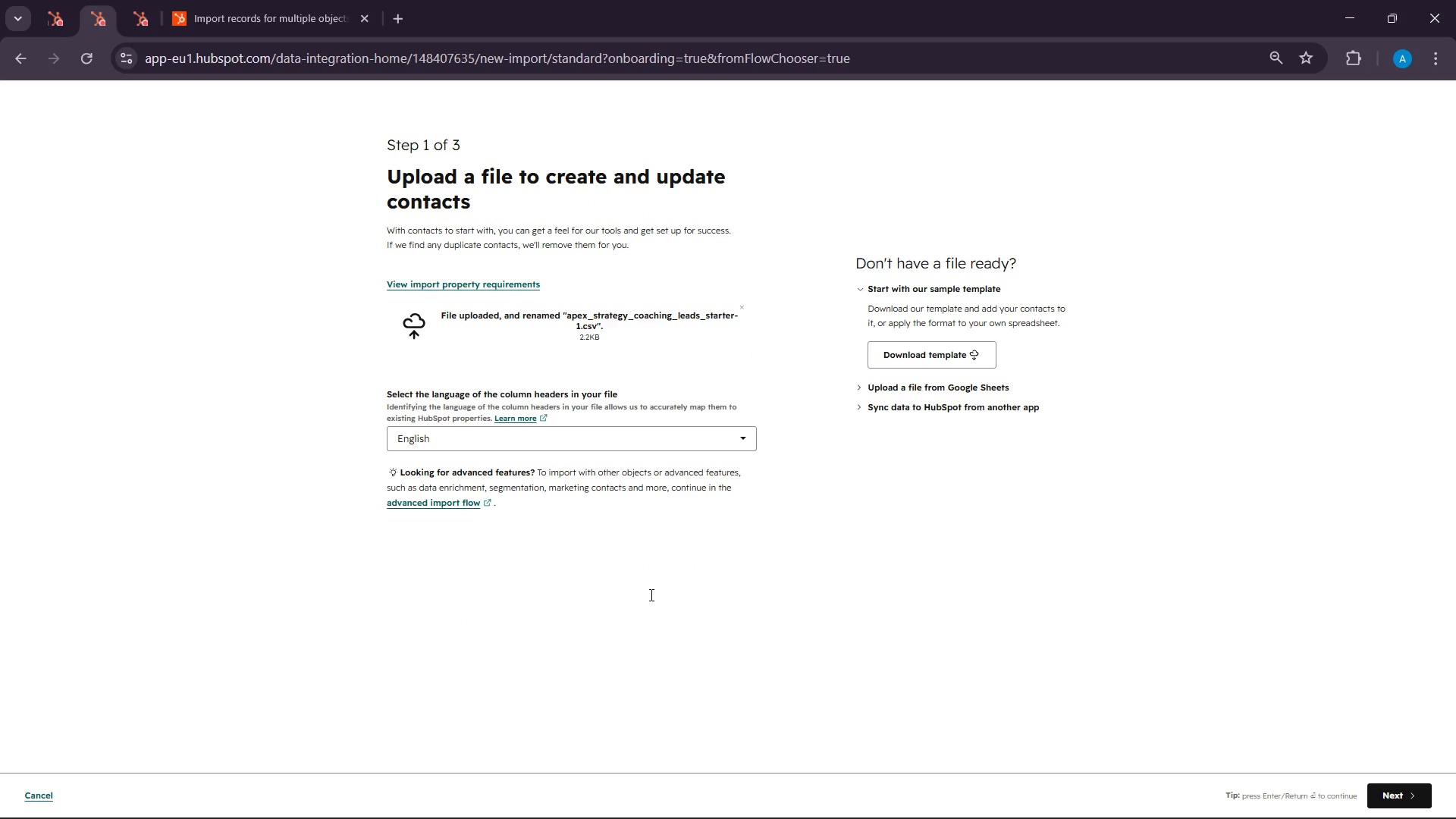 
wait(44.09)
 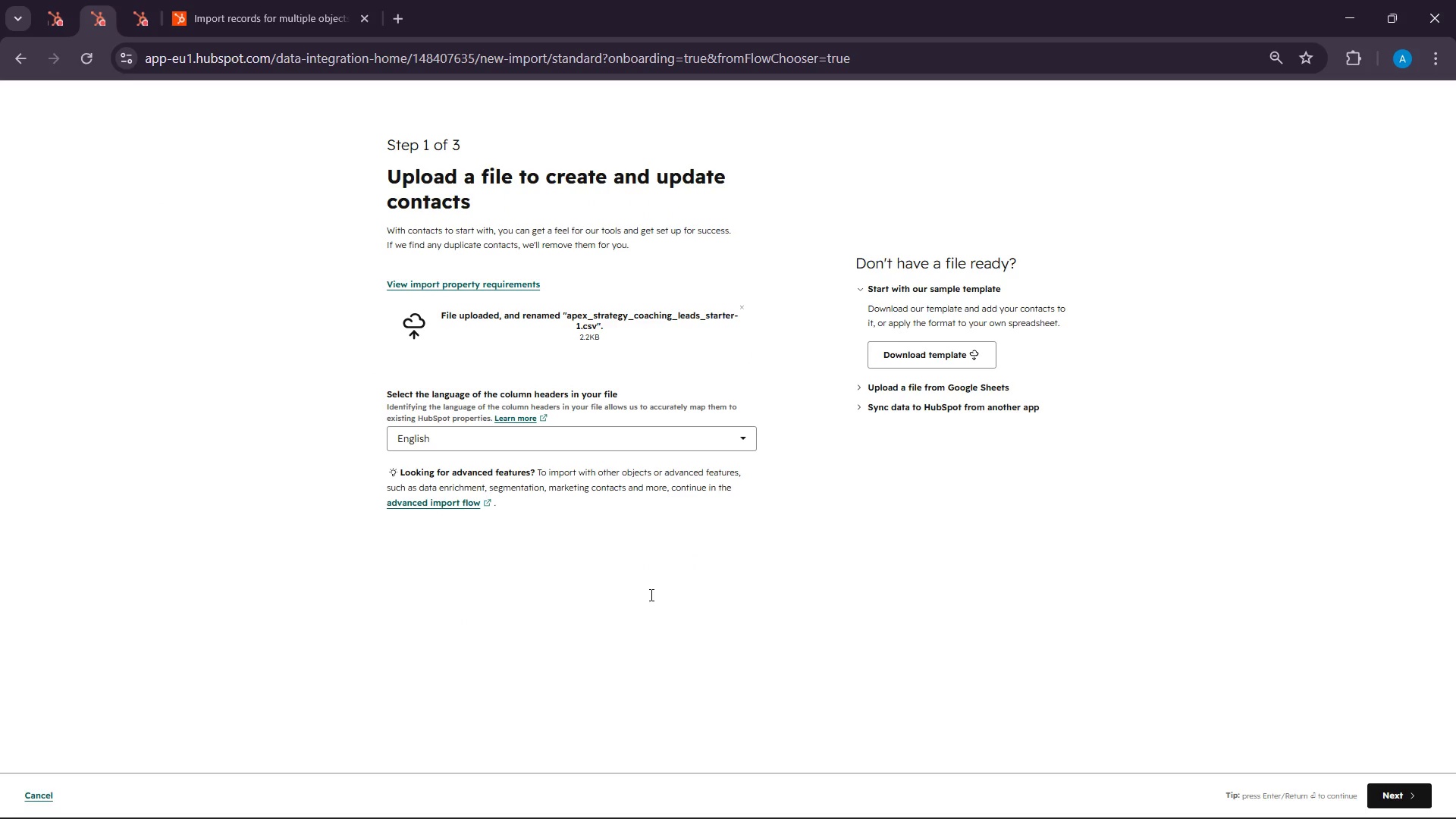 
left_click([1379, 808])
 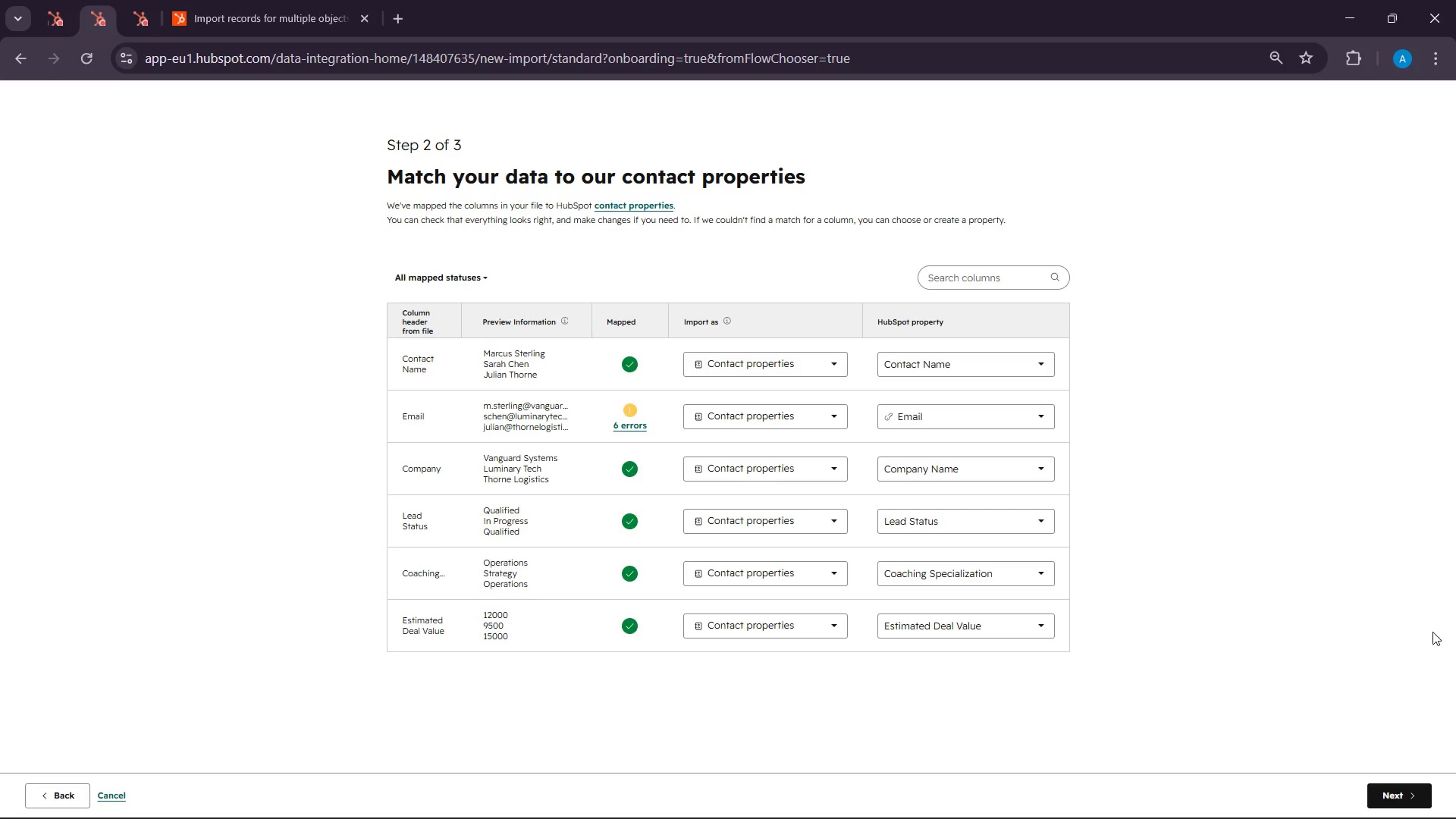 
wait(7.44)
 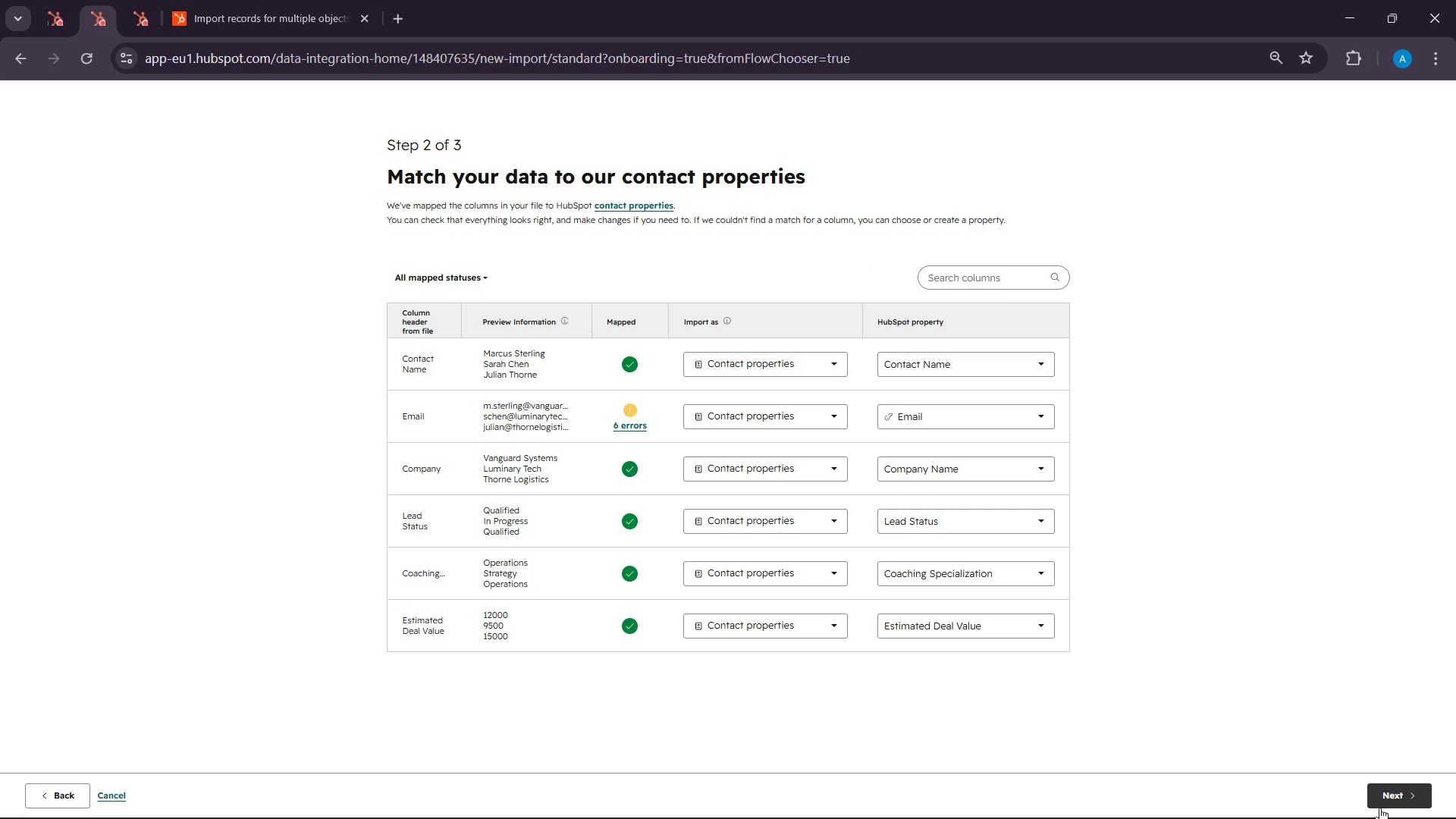 
left_click([1392, 802])
 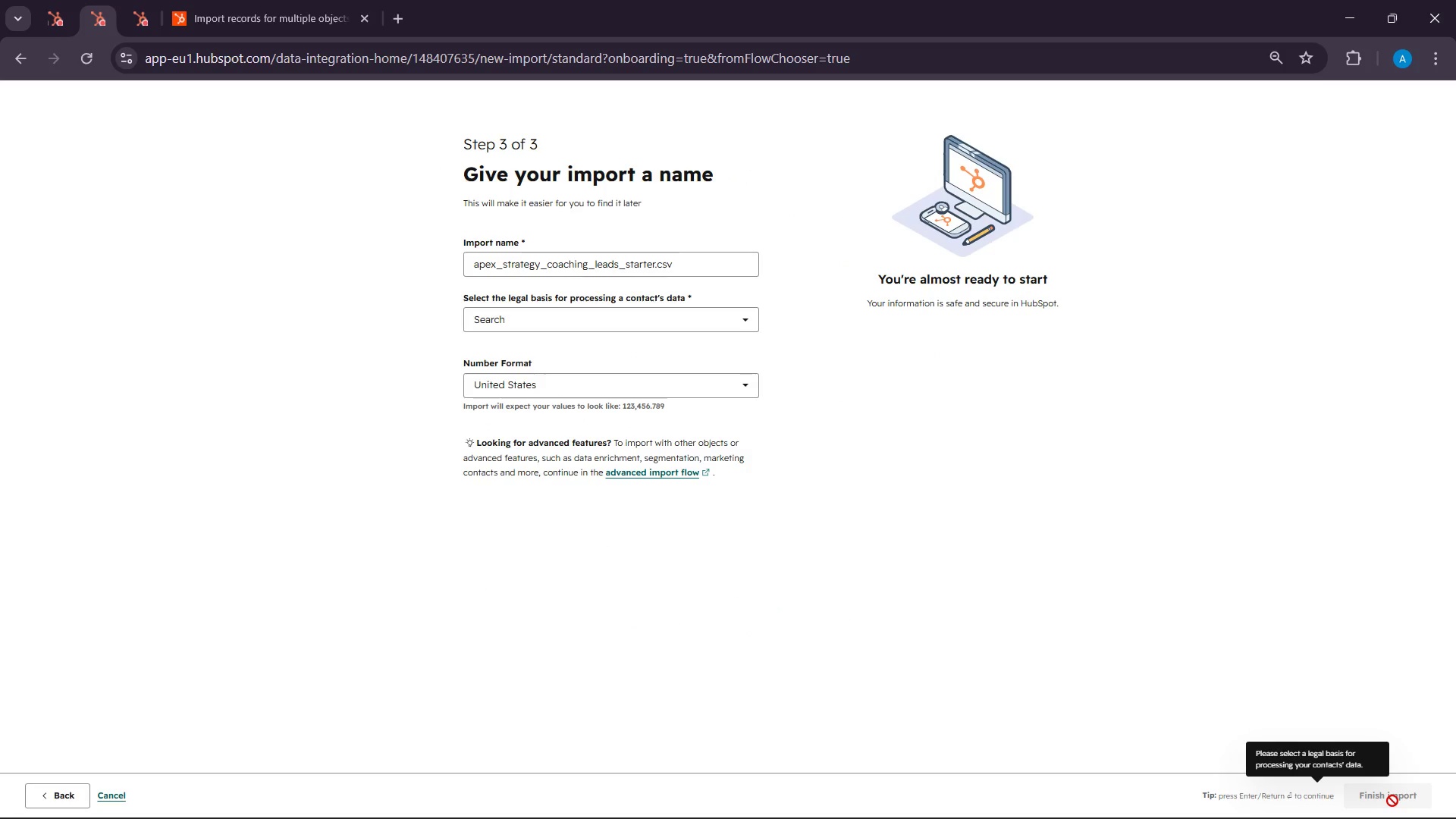 
wait(12.16)
 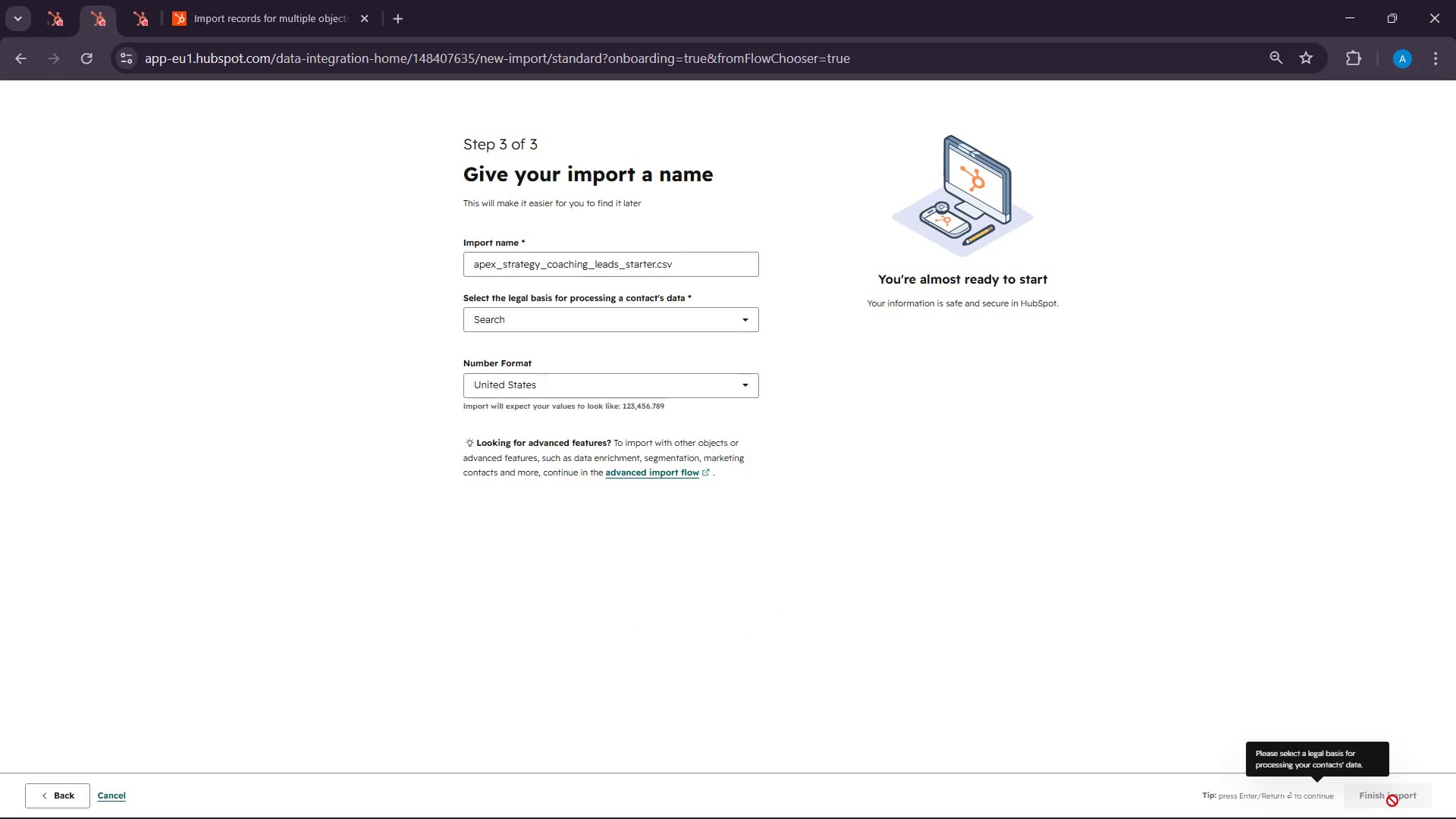 
left_click([730, 317])
 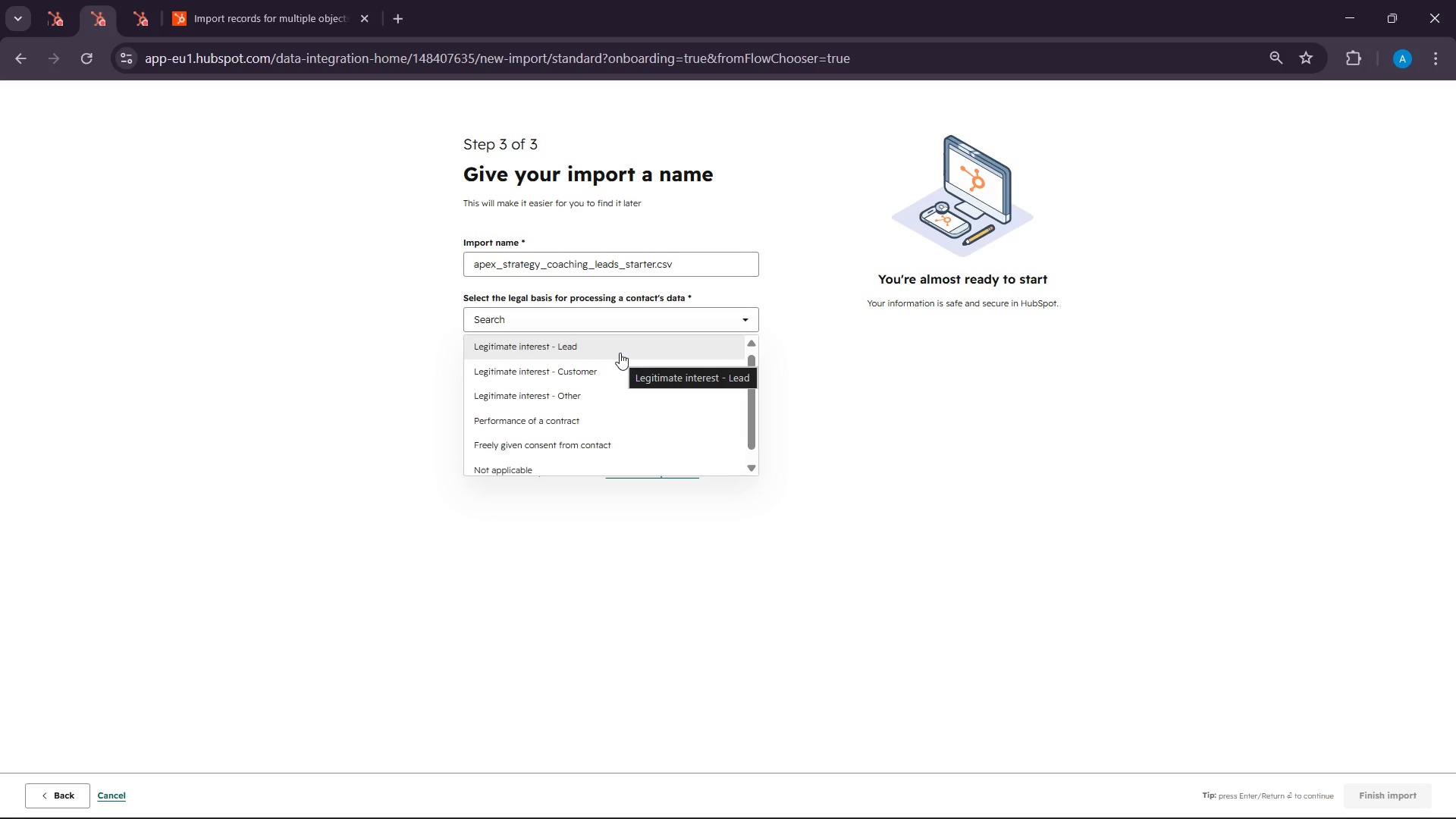 
wait(5.38)
 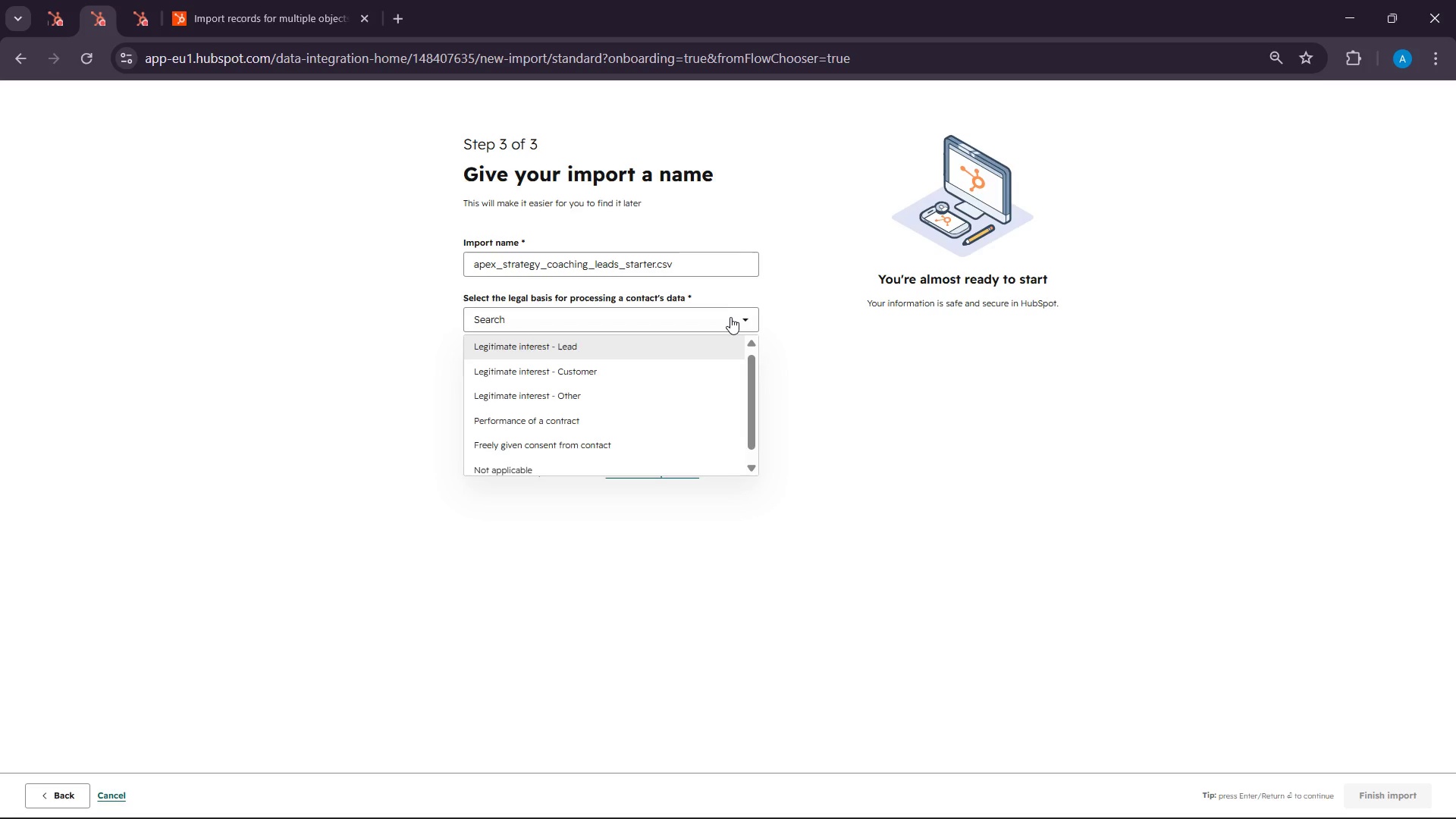 
scroll: coordinate [620, 353], scroll_direction: up, amount: 1.0
 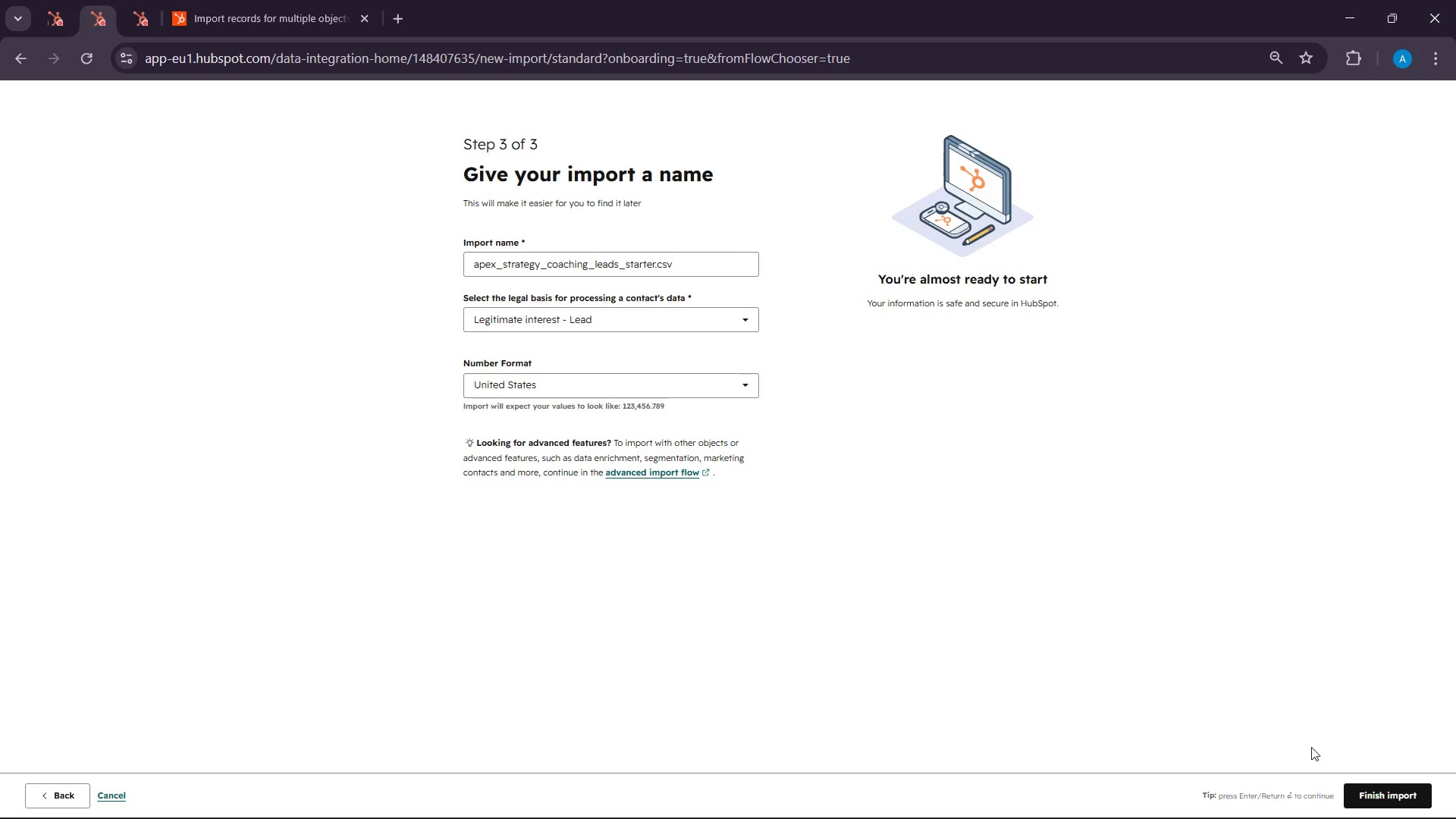 
left_click([1370, 788])
 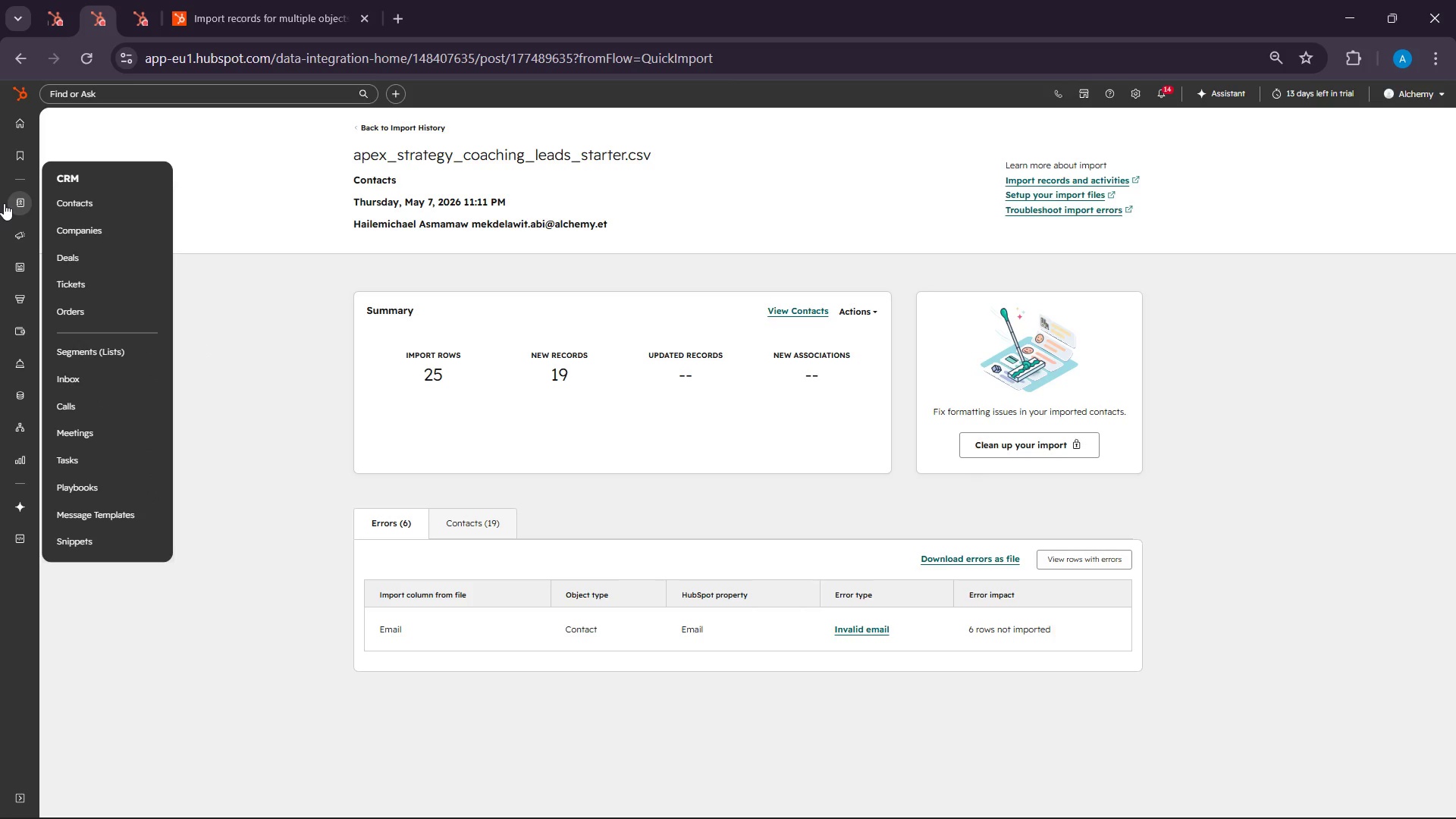 
wait(37.38)
 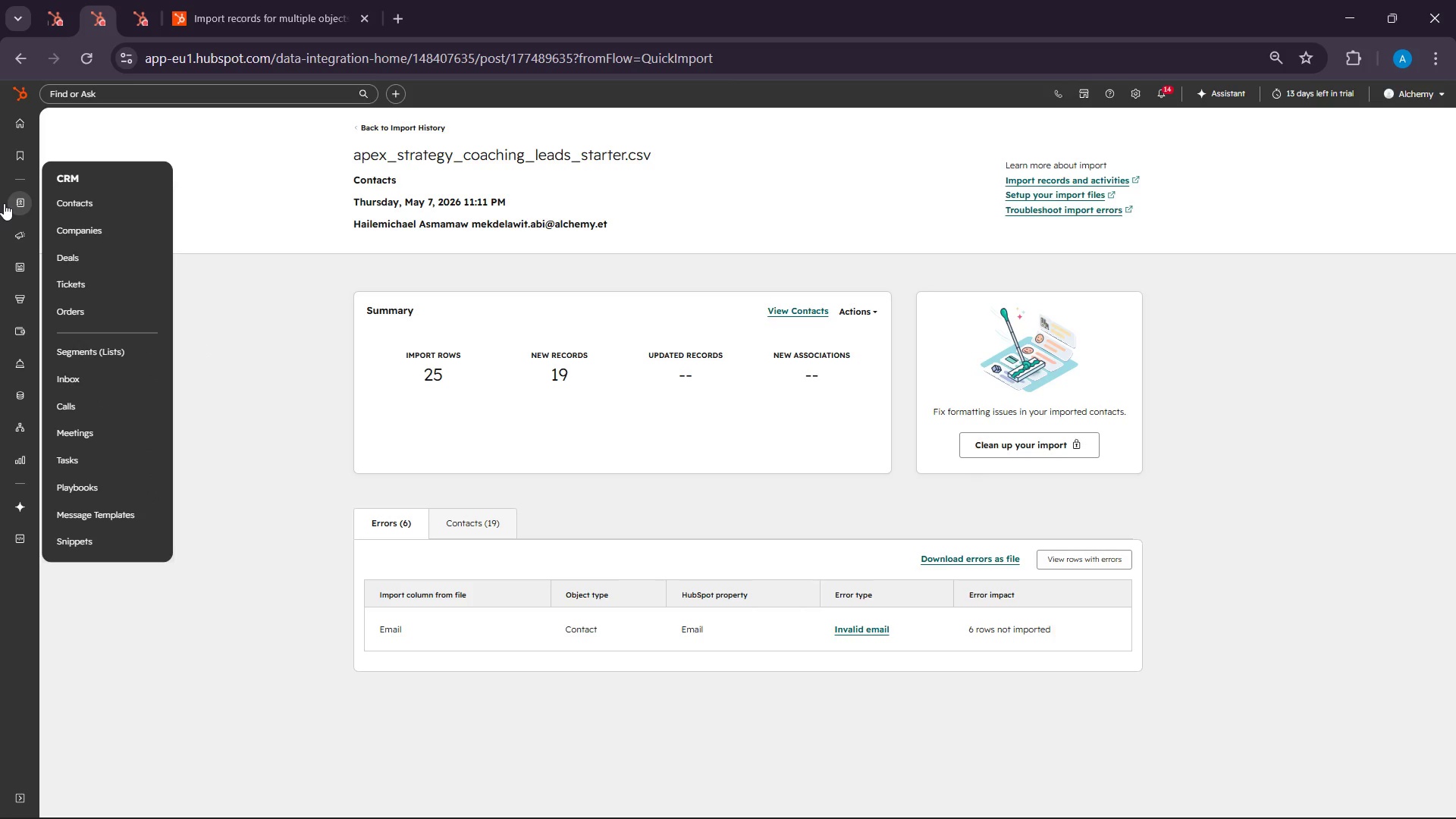 
left_click([20, 98])
 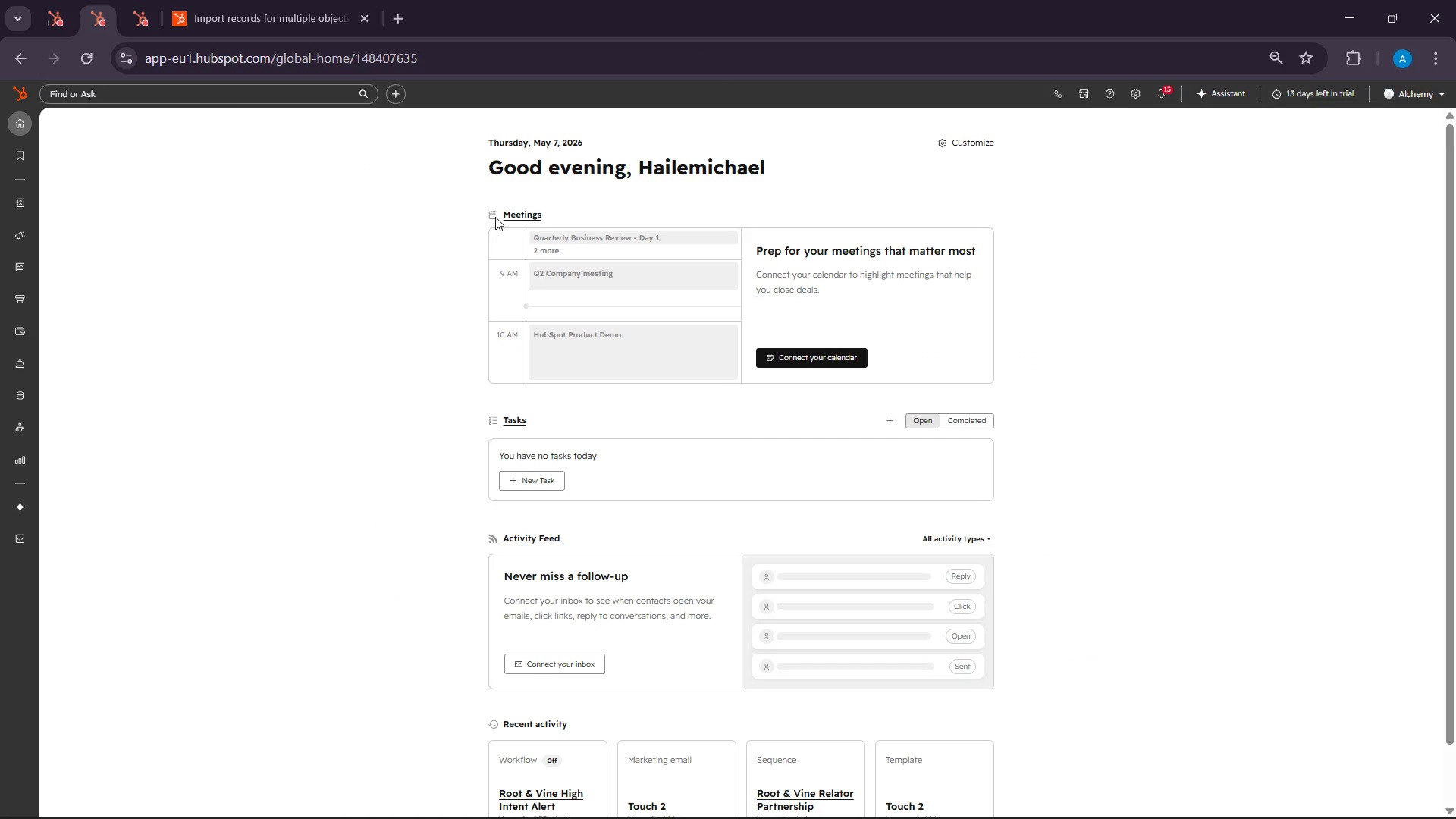 
wait(26.45)
 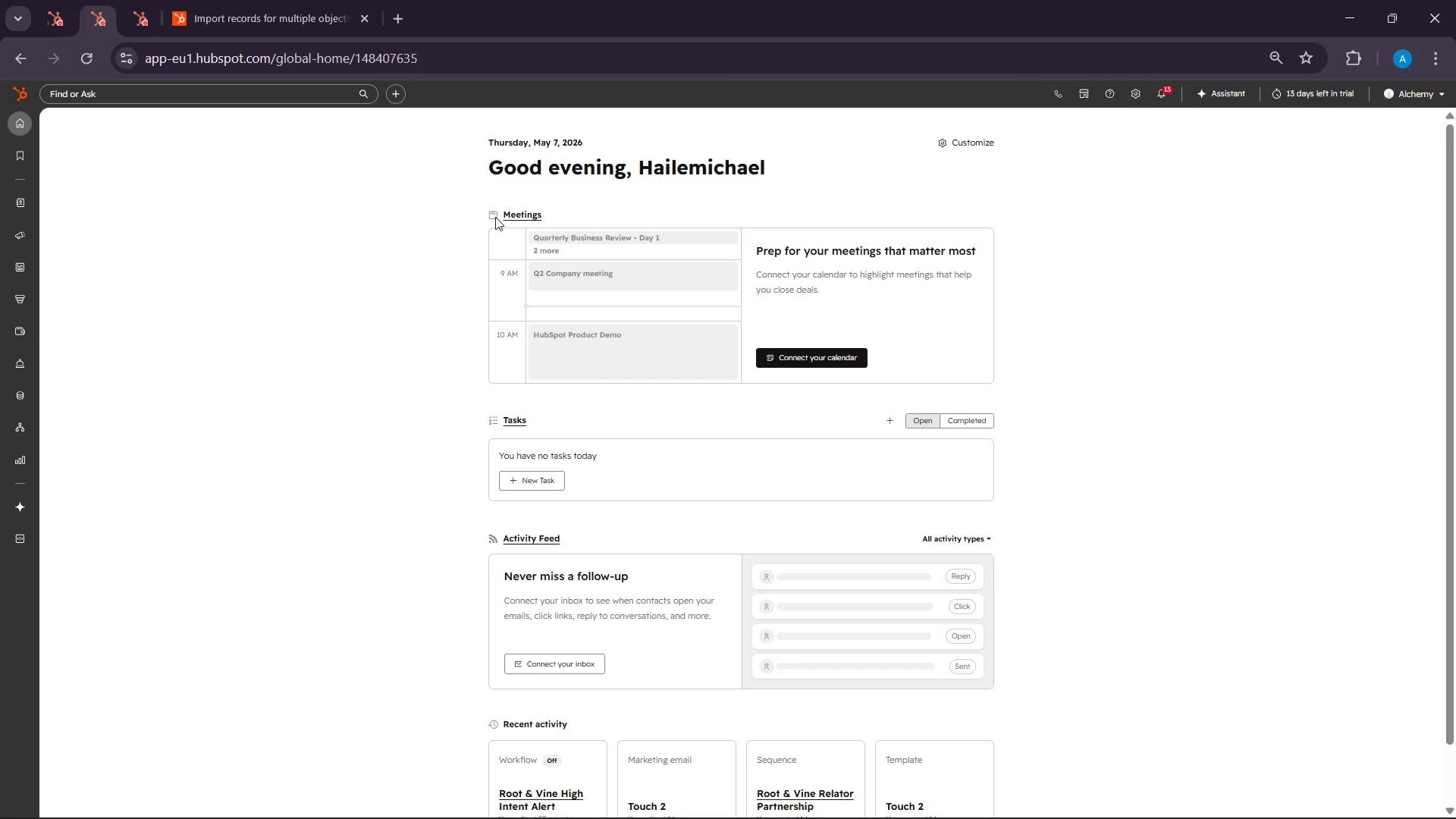 
left_click([74, 452])
 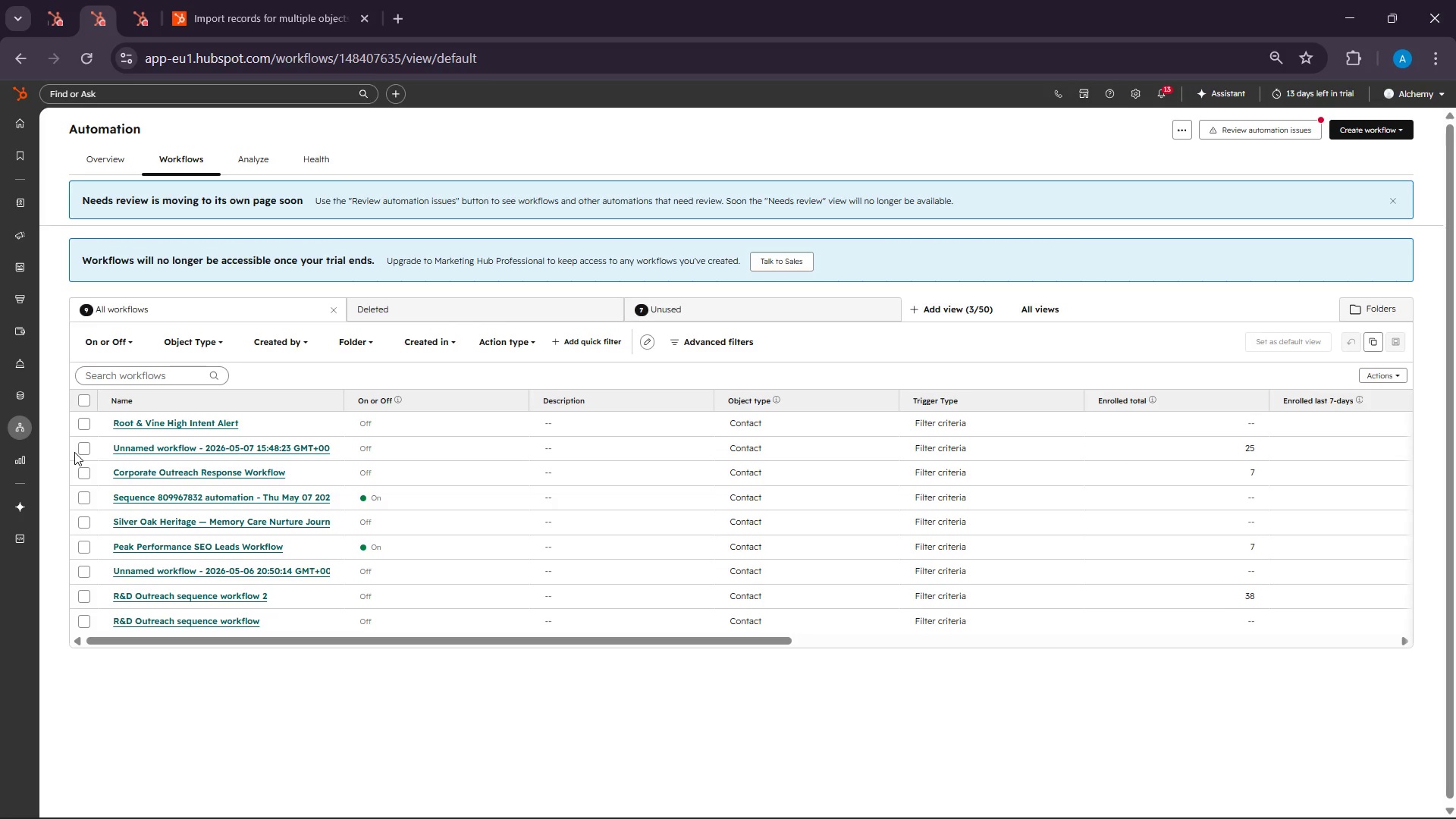 
wait(6.98)
 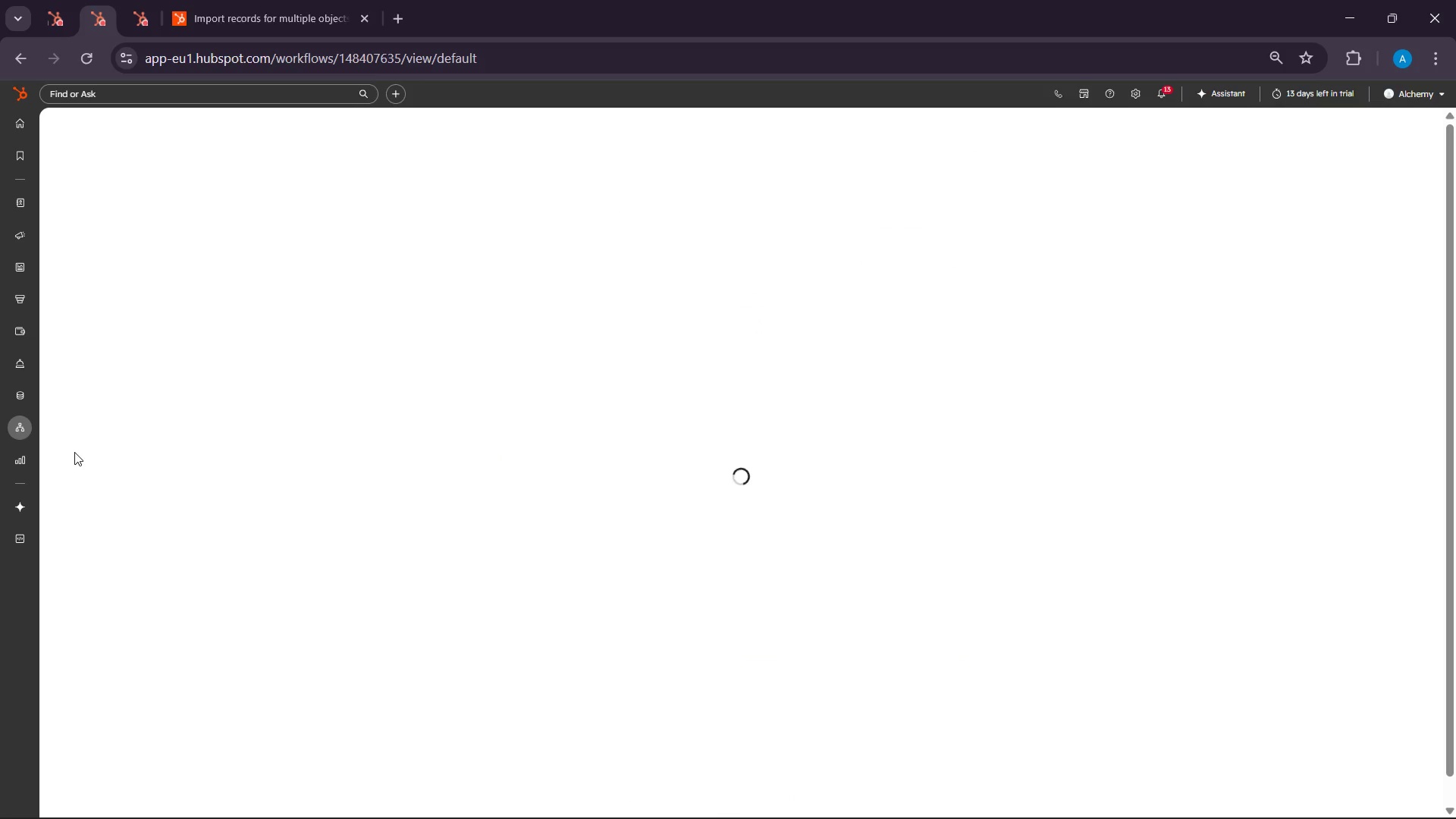 
left_click([60, 0])
 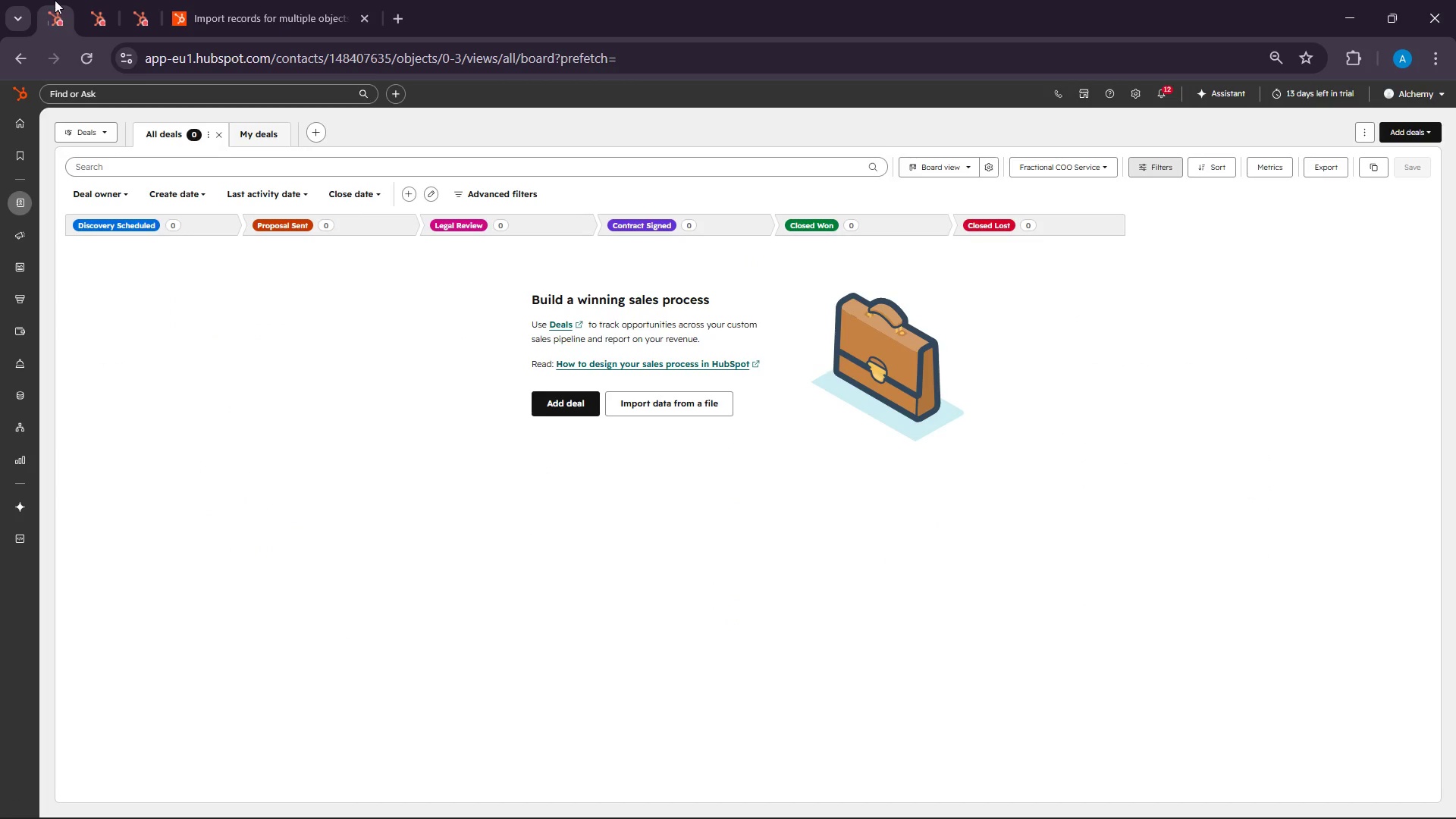 
left_click([83, 0])
 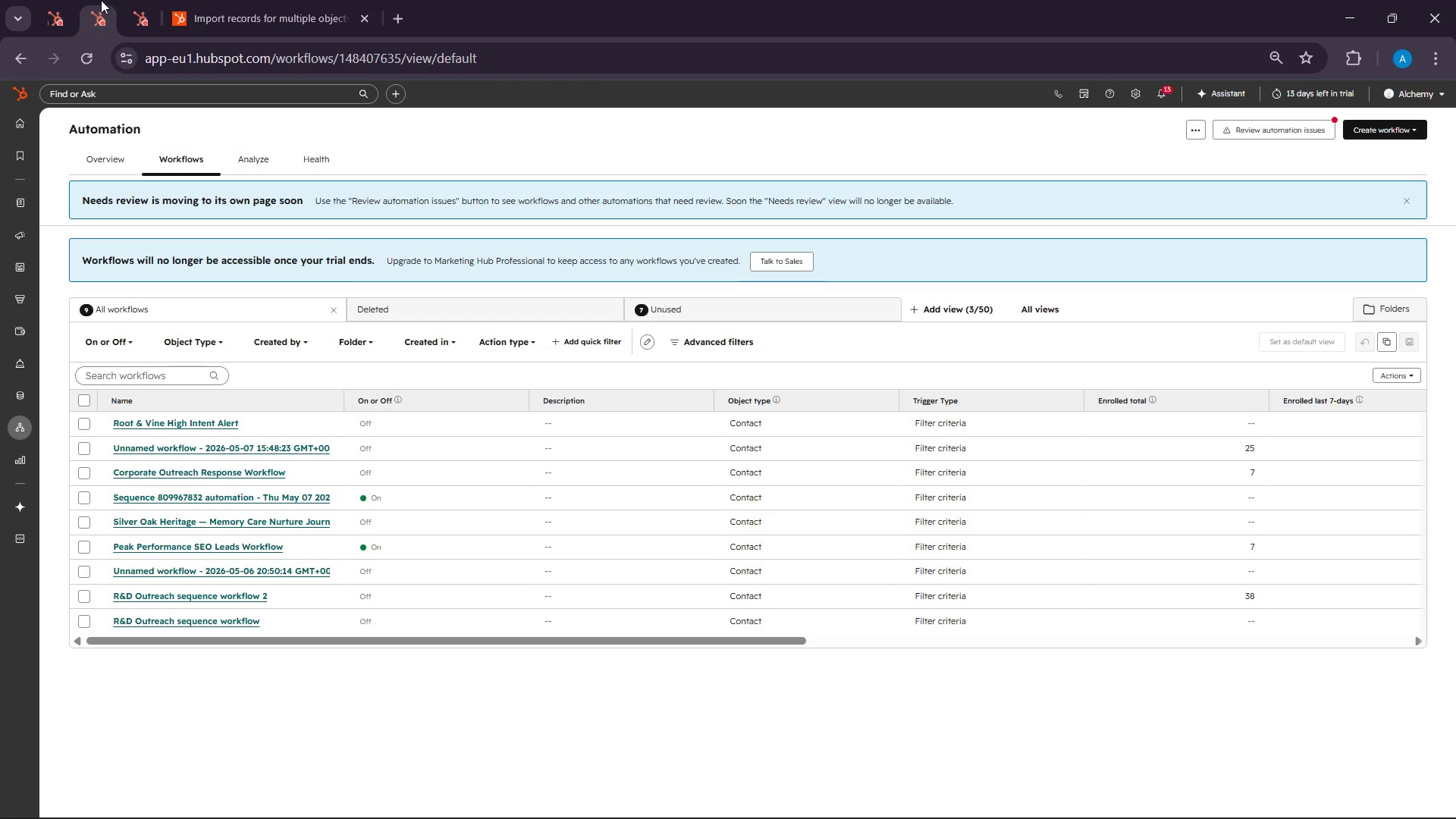 
right_click([101, 0])
 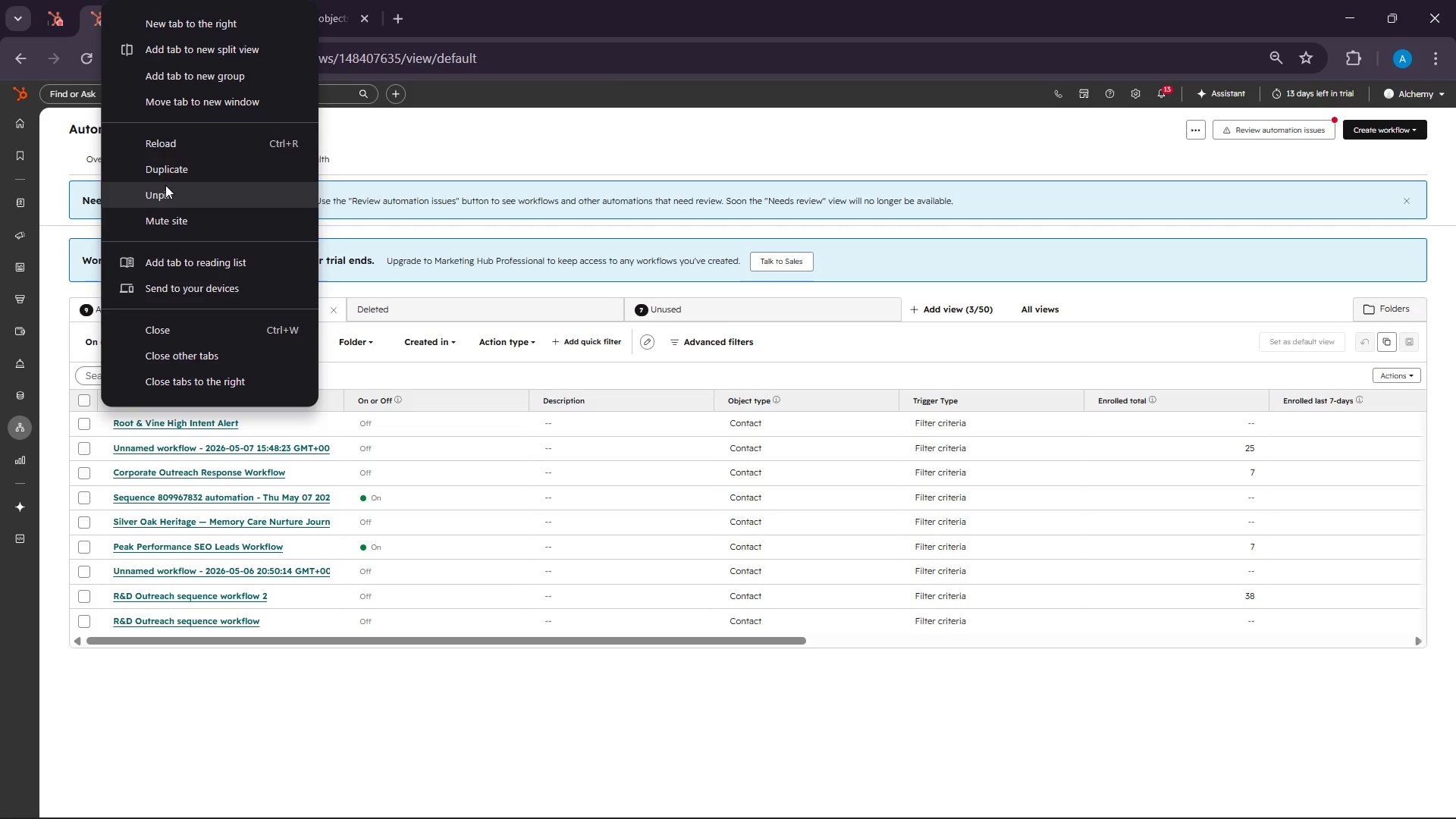 
left_click([165, 171])
 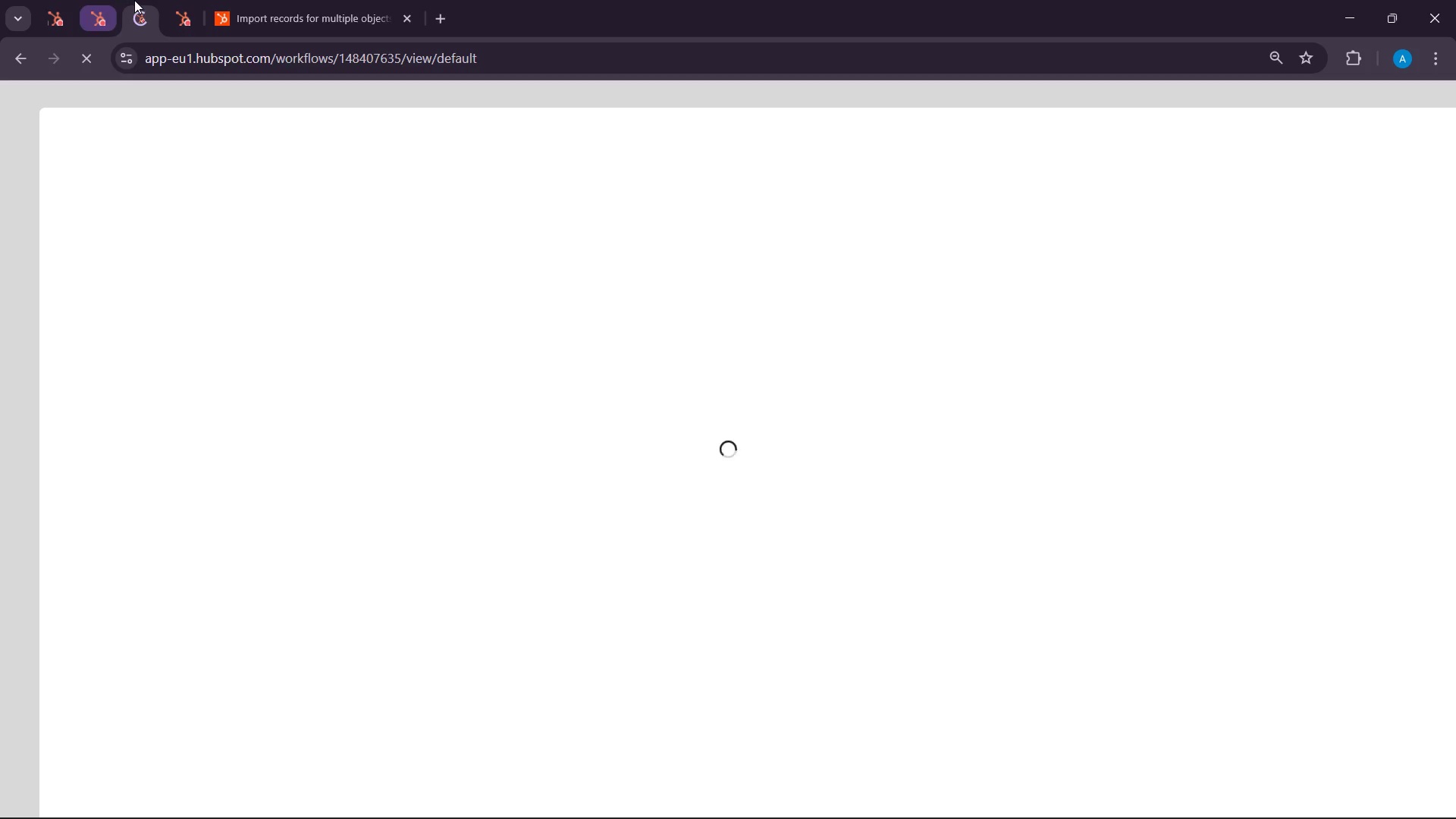 
left_click([136, 0])
 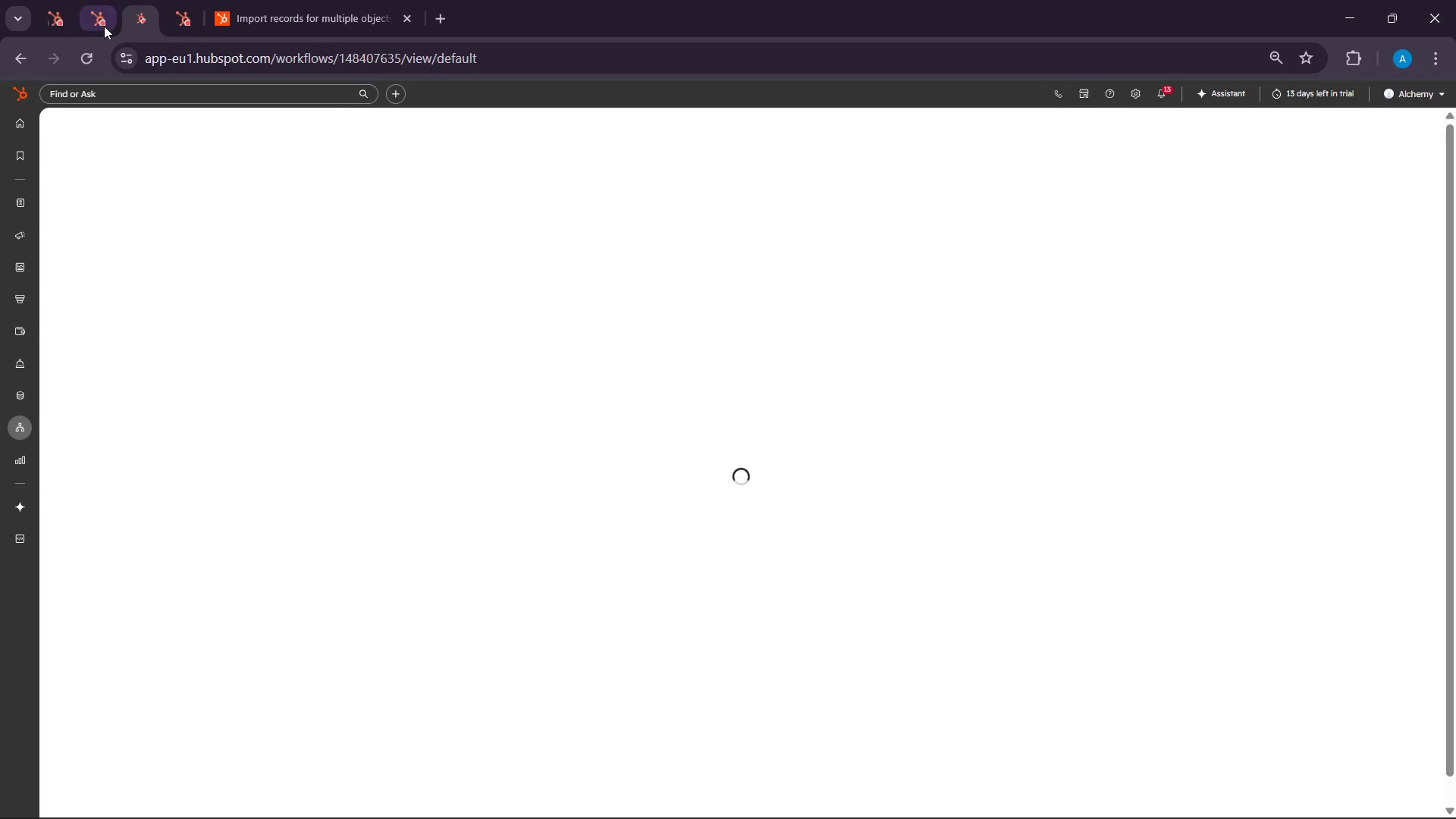 
left_click([104, 26])
 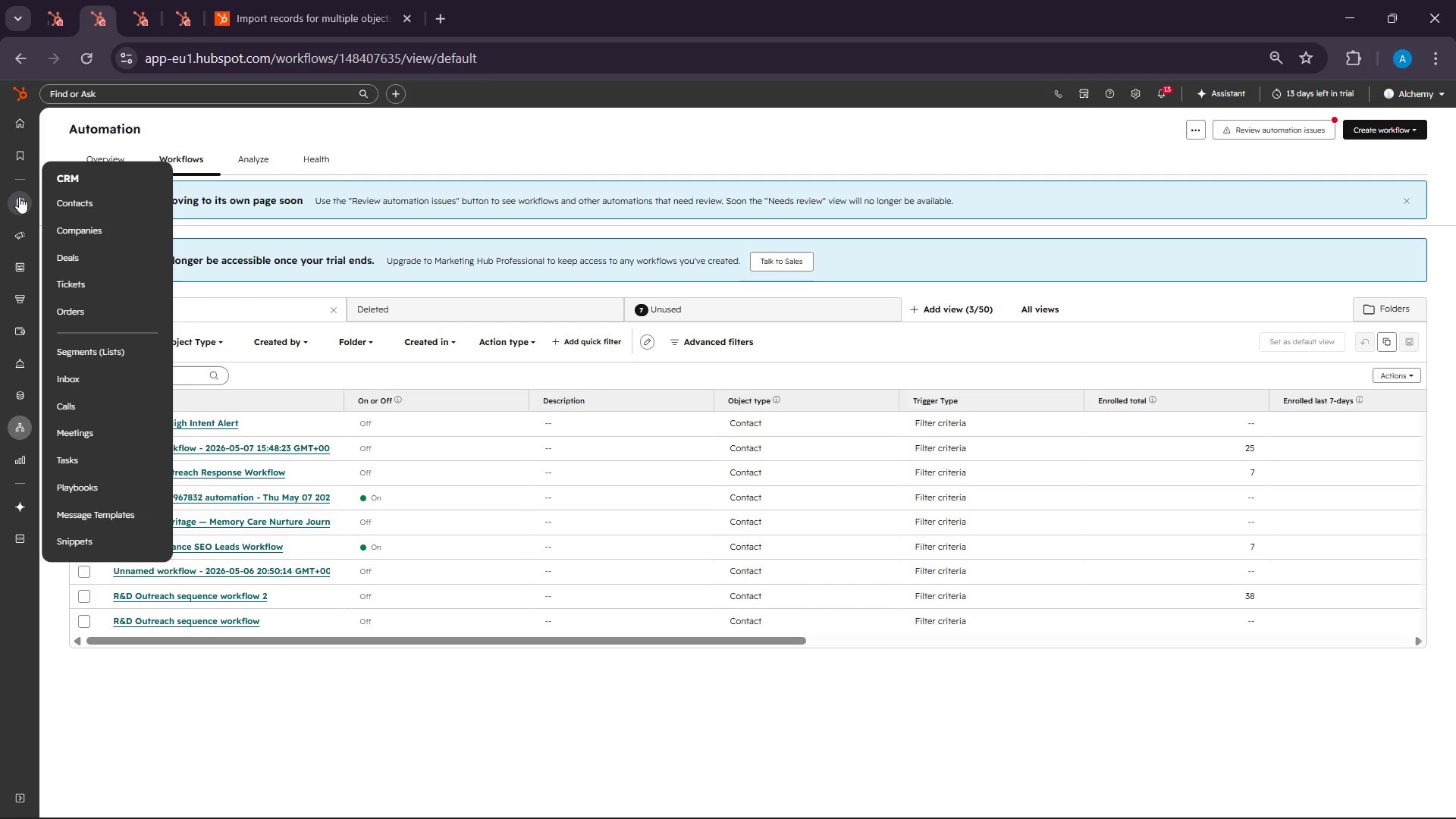 
left_click([65, 203])
 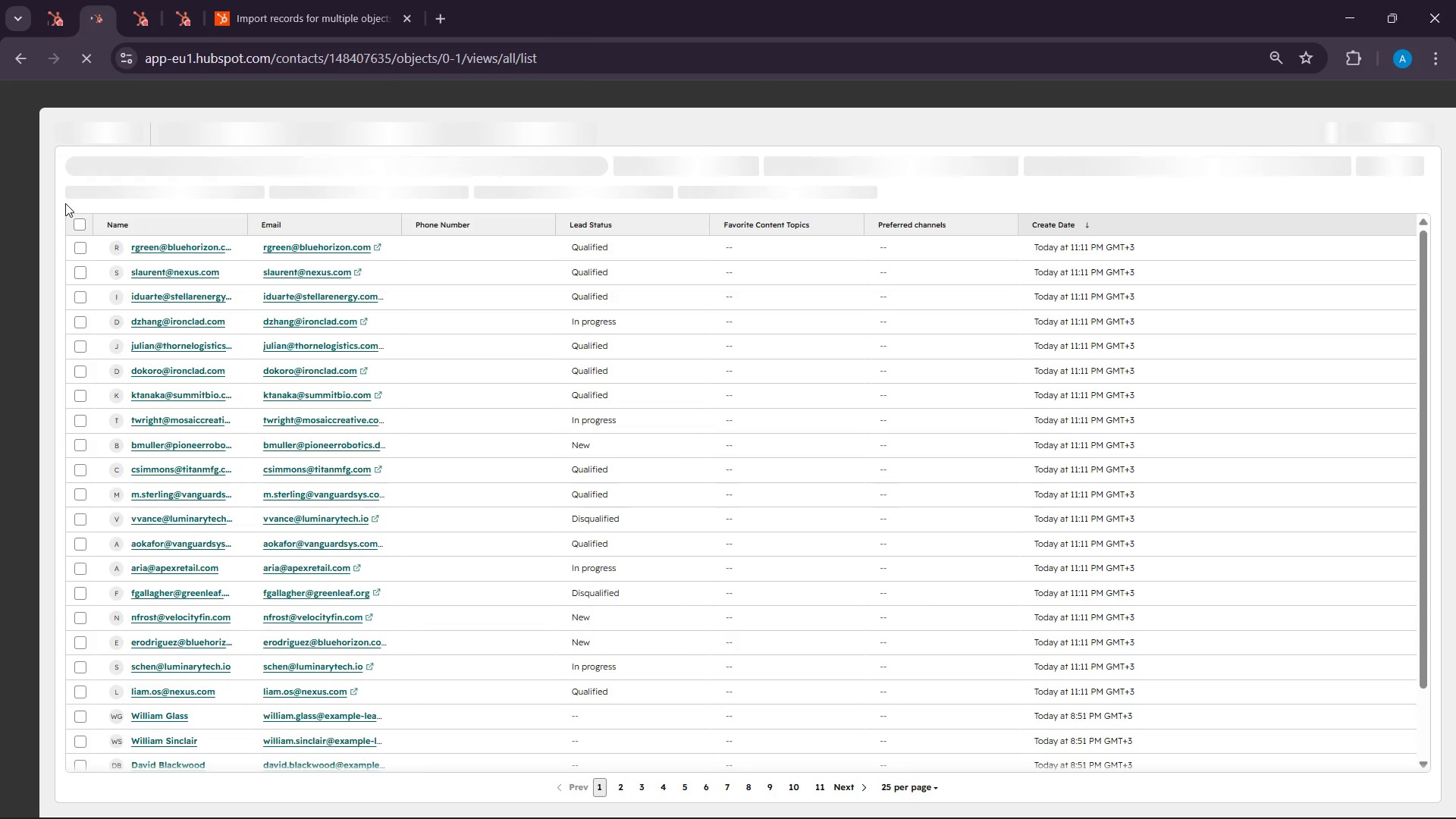 
wait(9.06)
 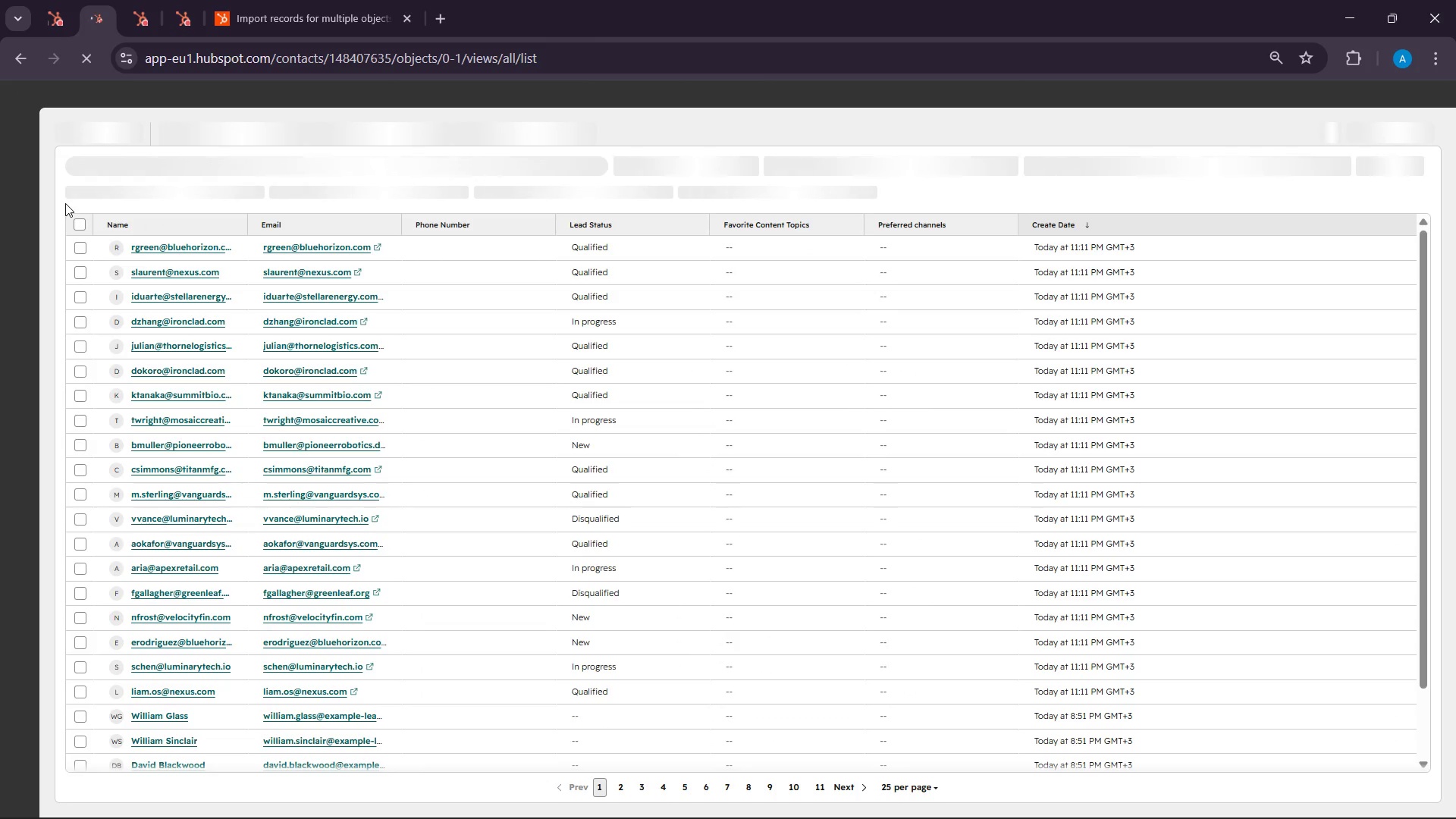 
scroll: coordinate [627, 560], scroll_direction: up, amount: 4.0
 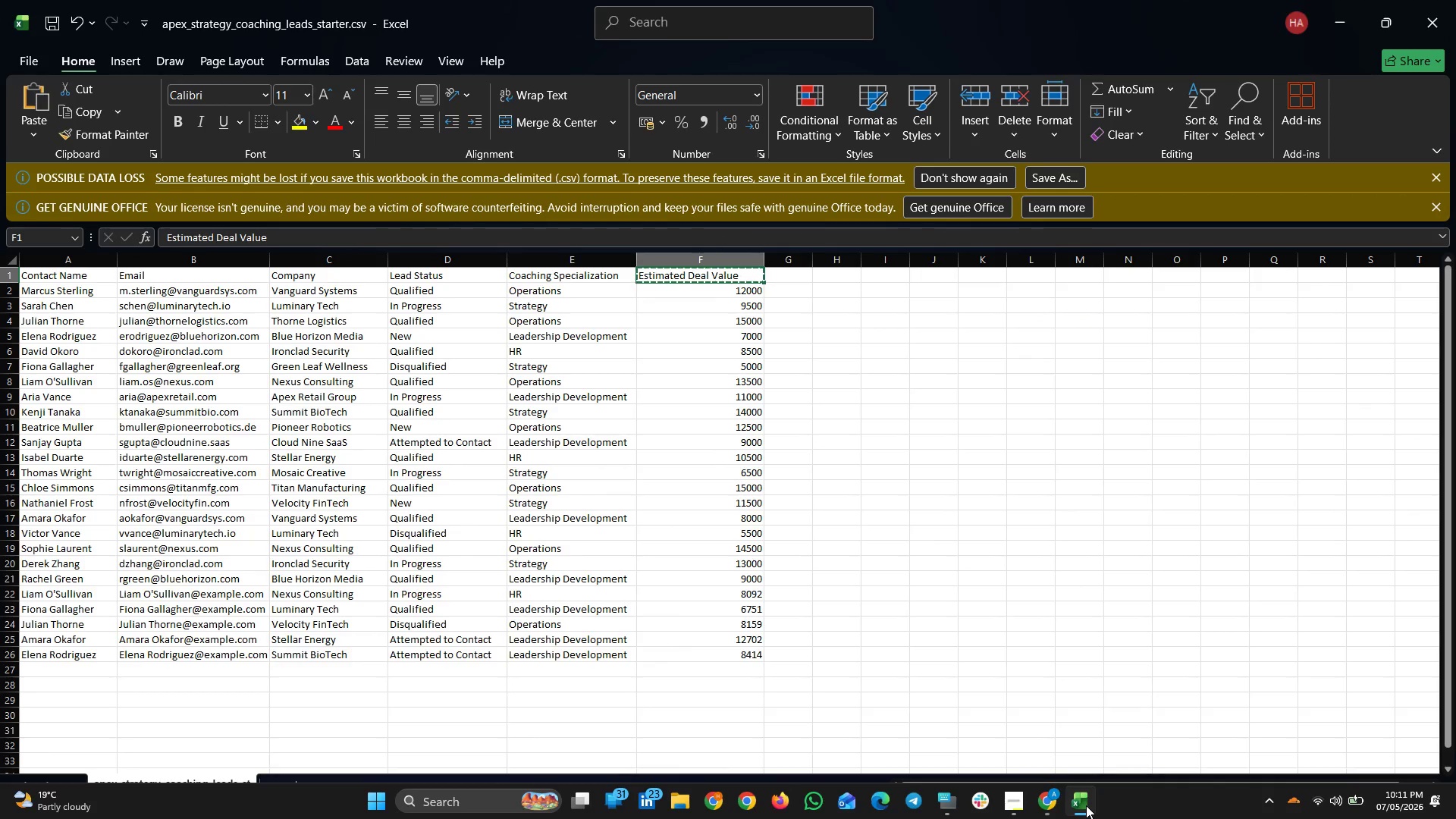 
left_click([1086, 805])
 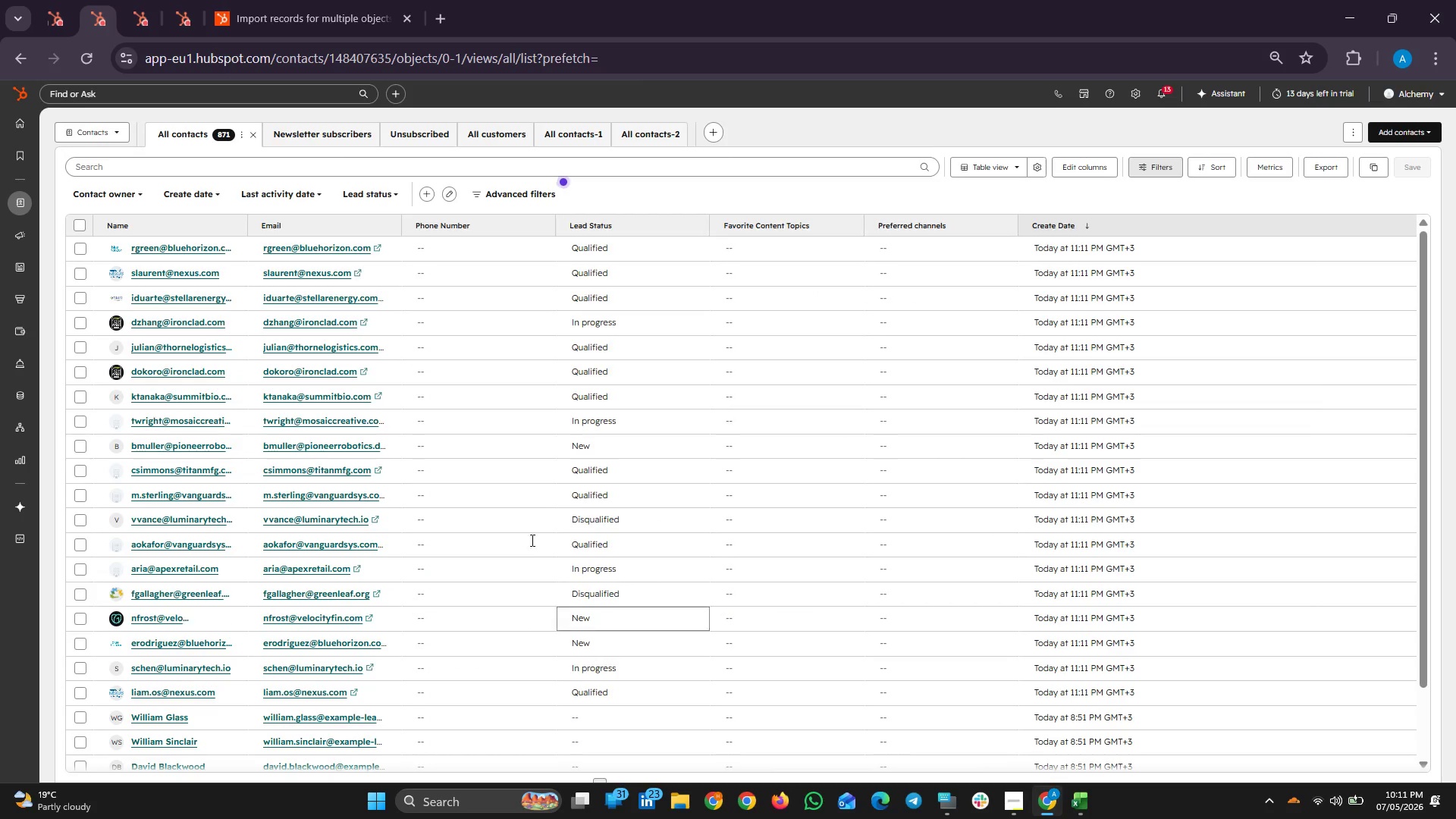 
scroll: coordinate [413, 463], scroll_direction: down, amount: 8.0
 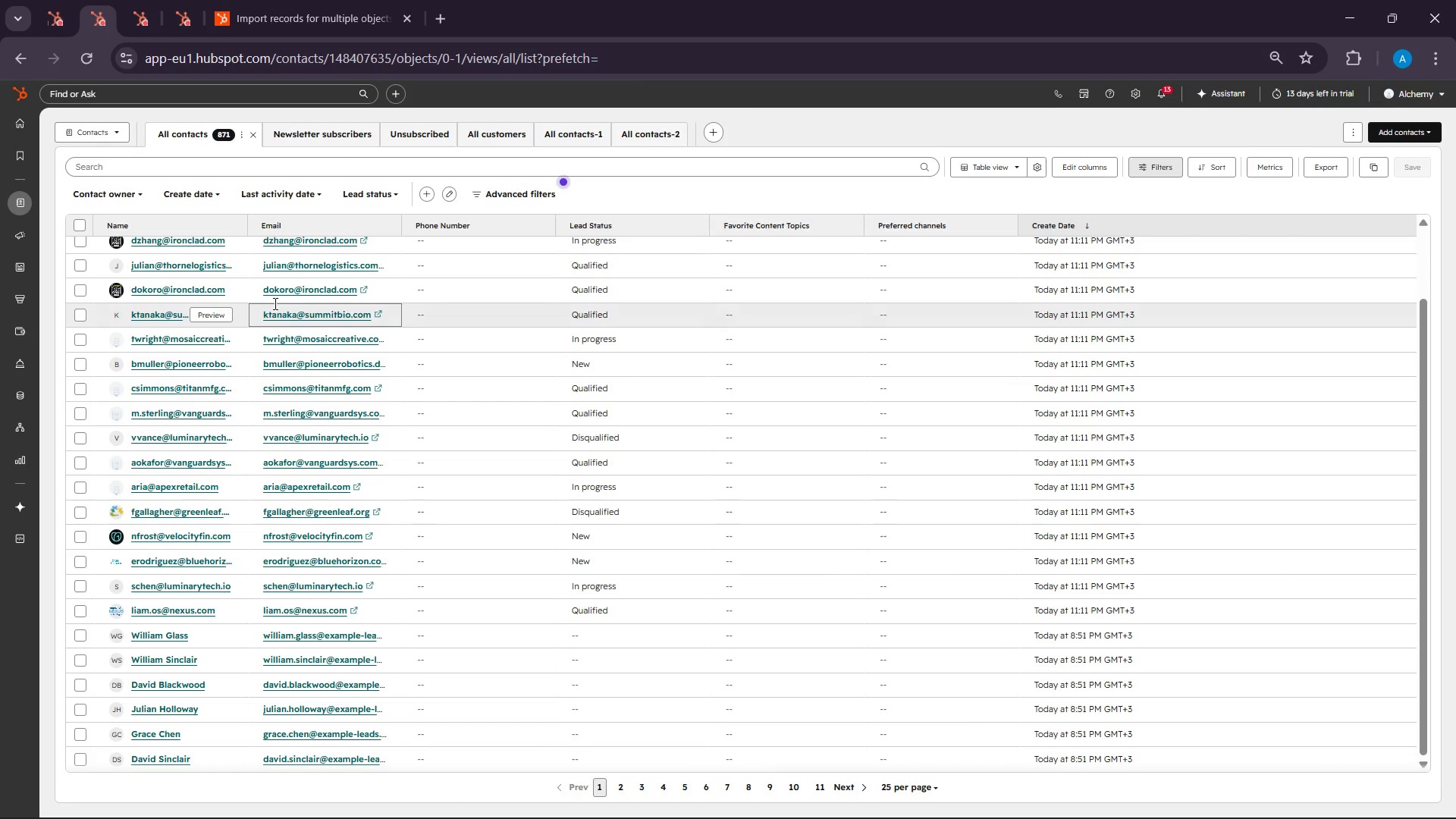 
scroll: coordinate [276, 306], scroll_direction: up, amount: 4.0
 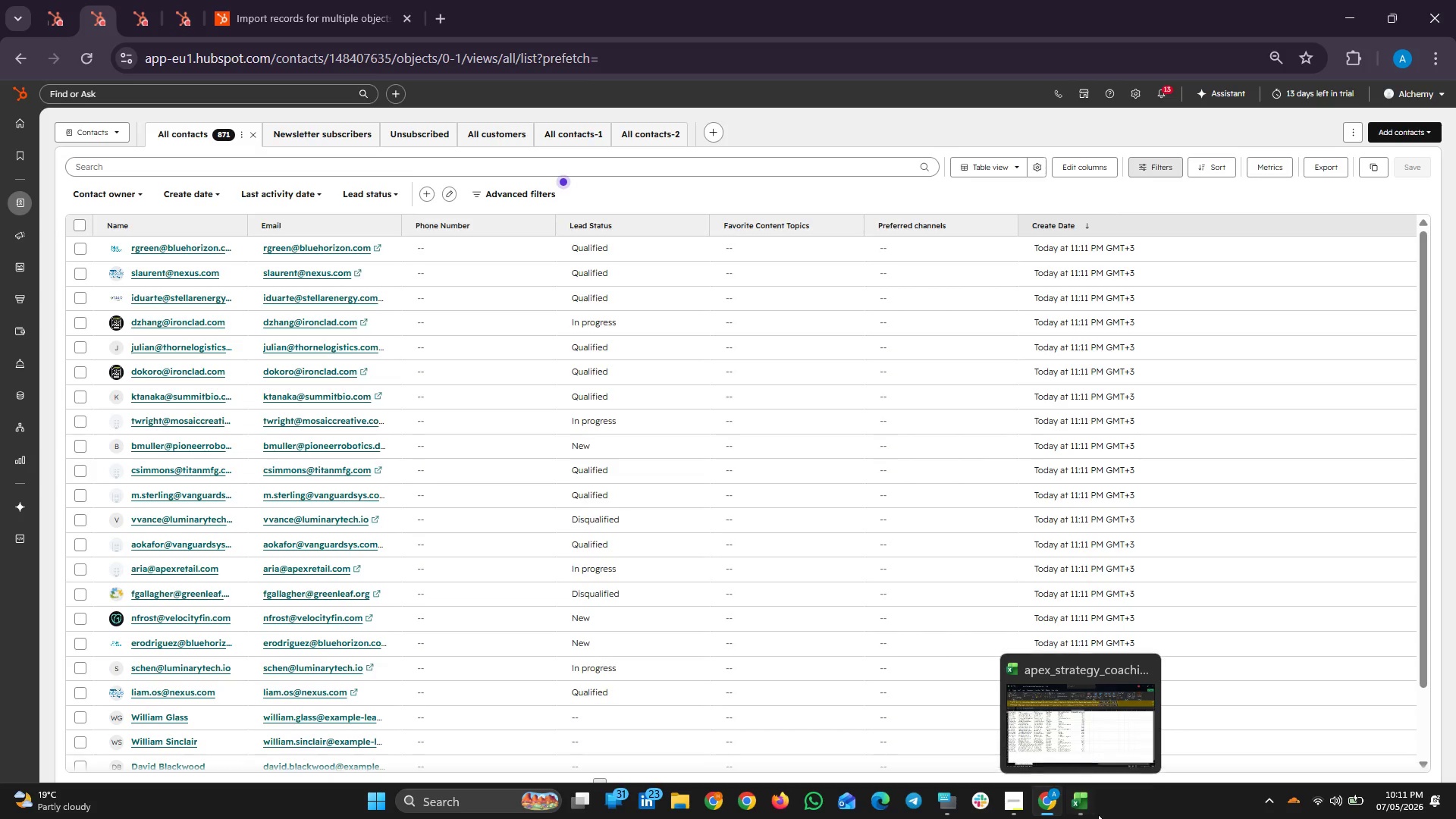 
left_click([1078, 807])
 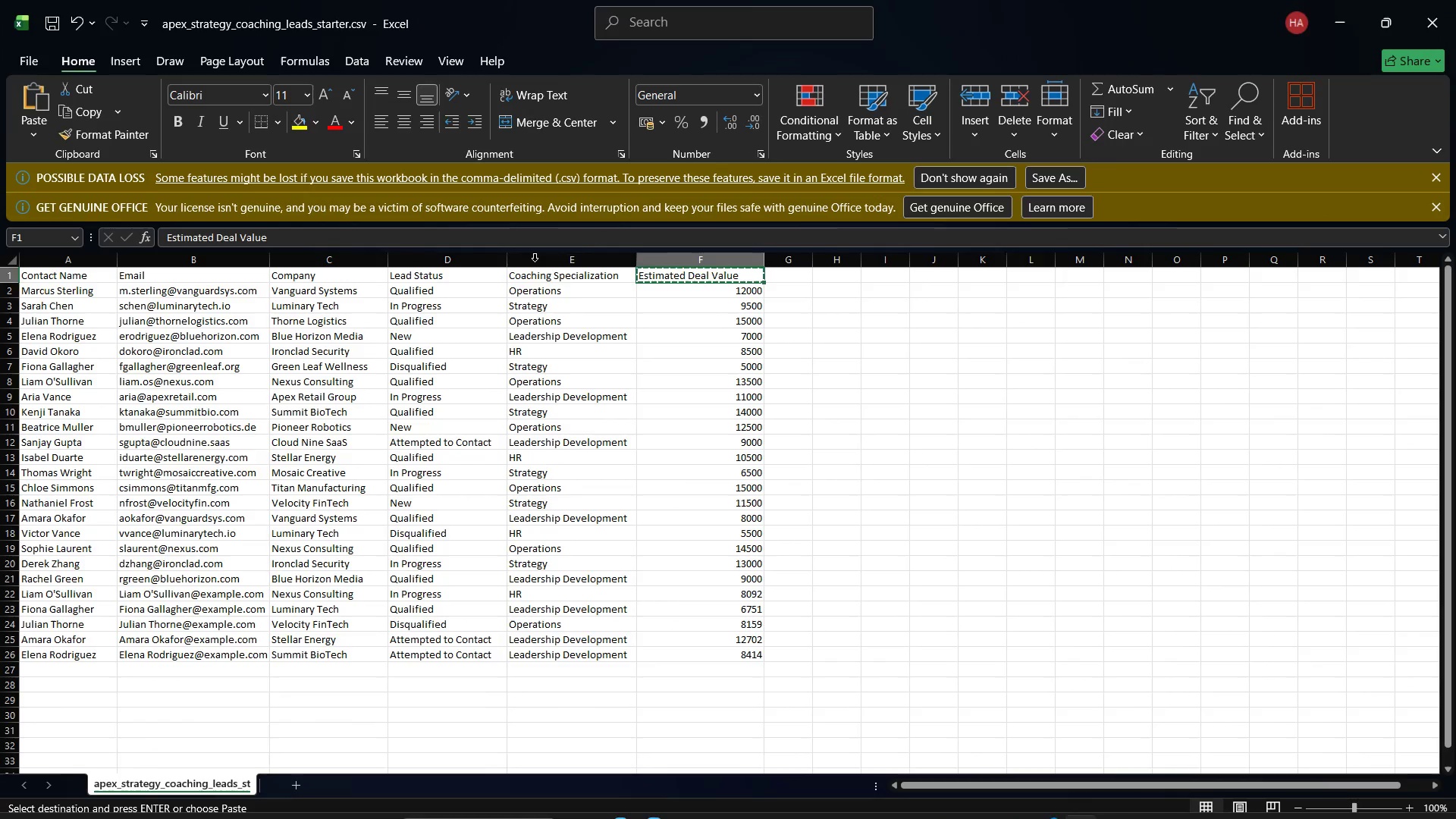 
scroll: coordinate [566, 303], scroll_direction: up, amount: 3.0
 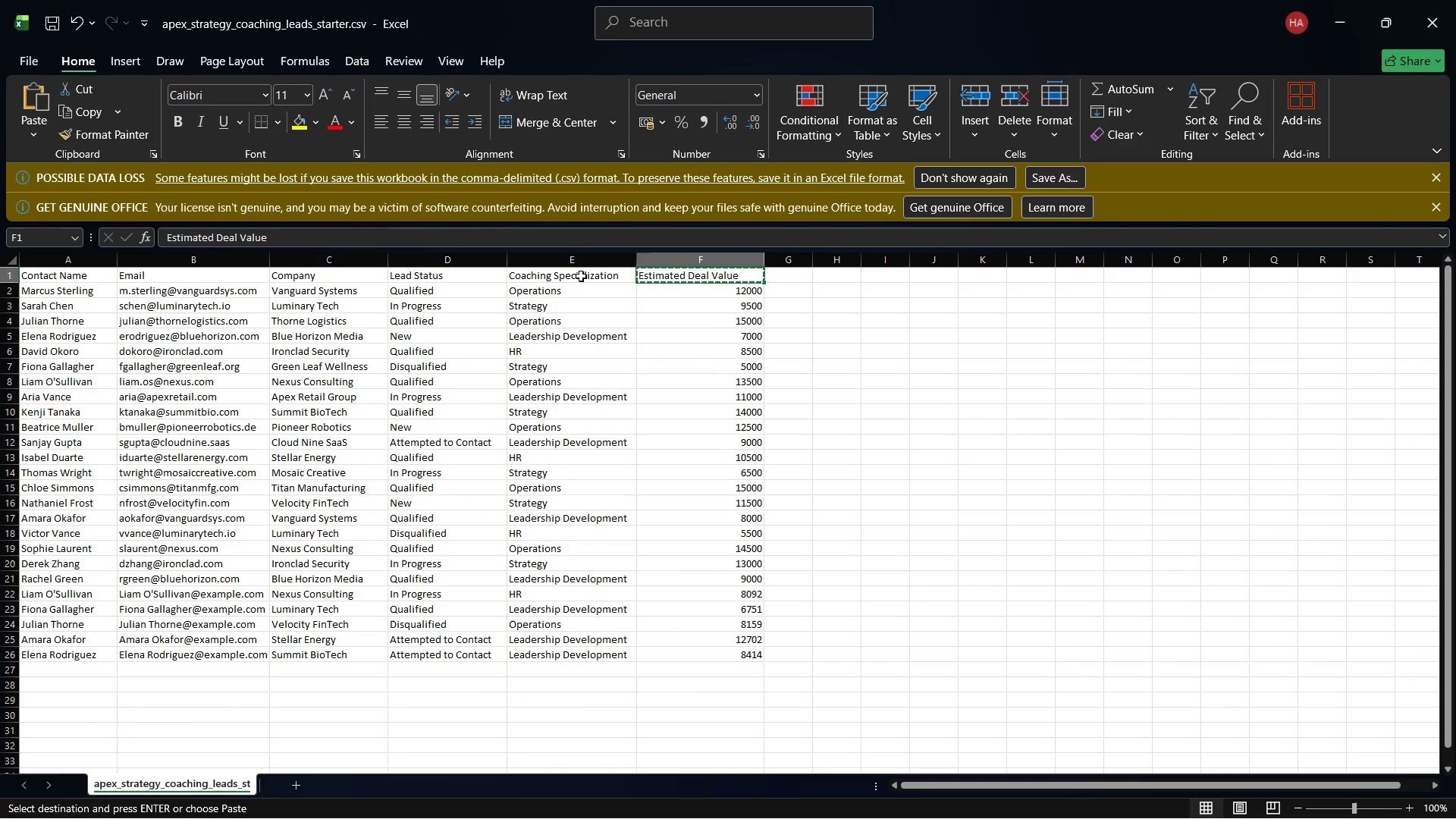 
left_click([581, 276])
 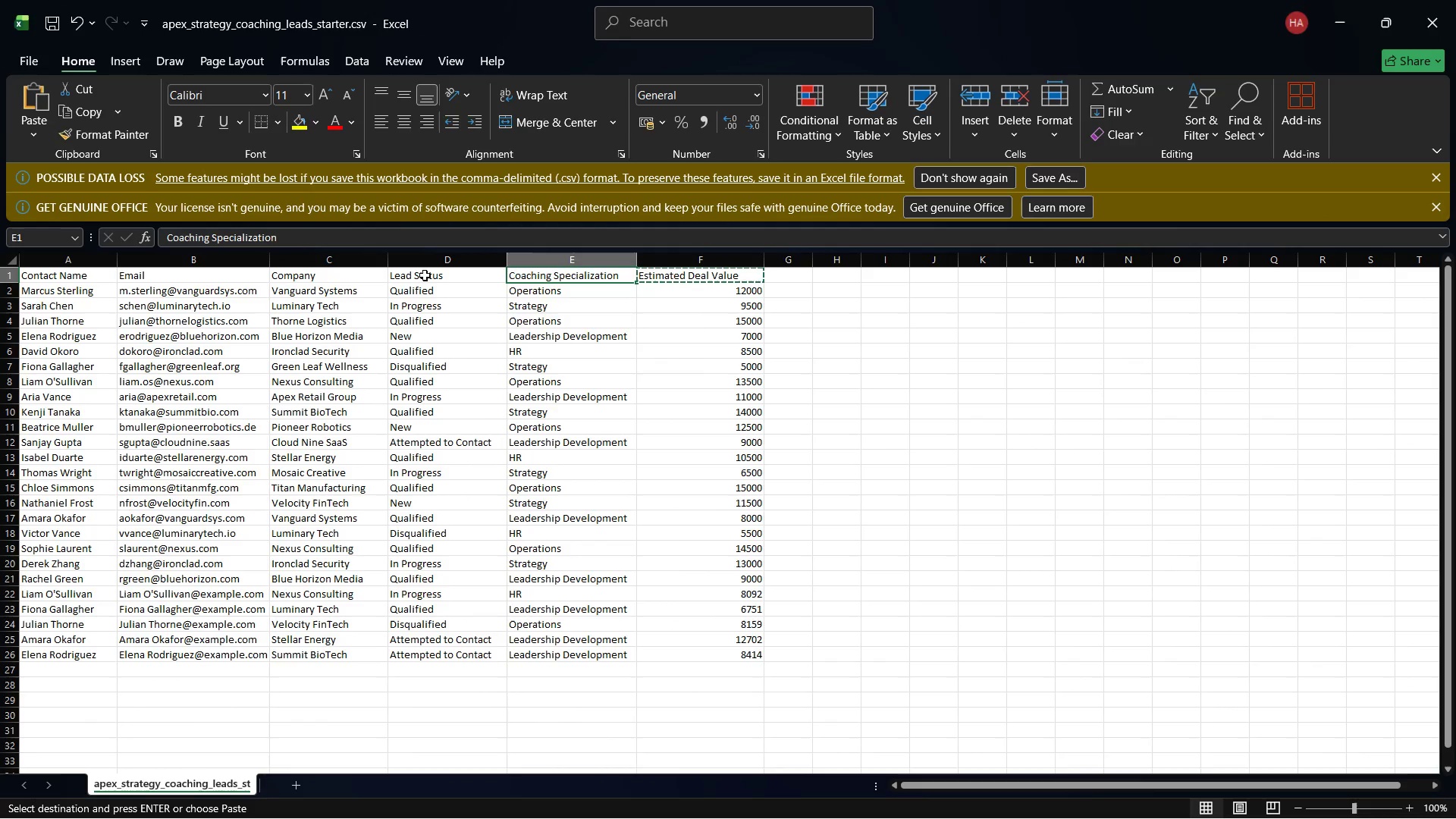 
right_click([544, 279])
 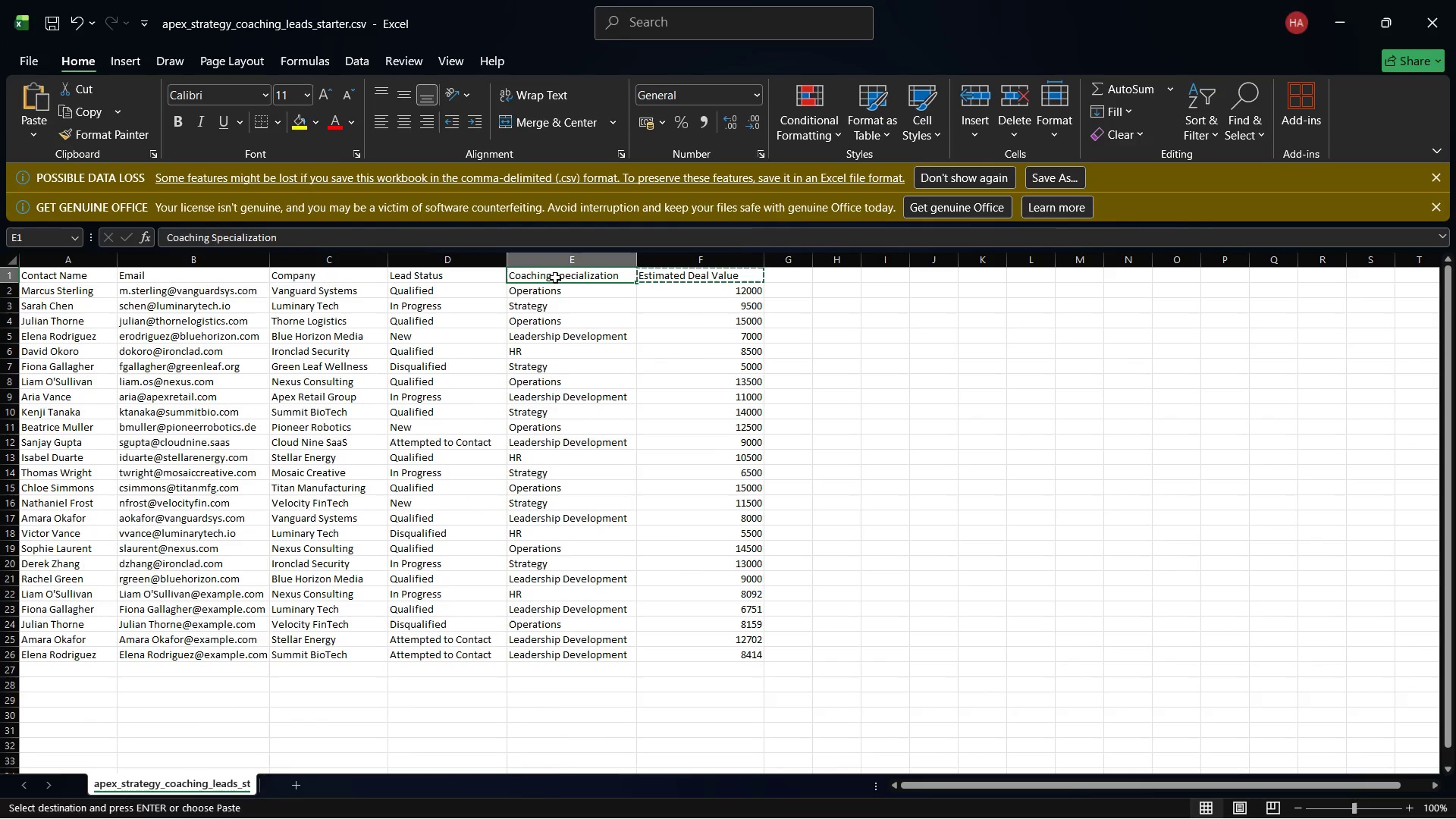 
right_click([555, 278])
 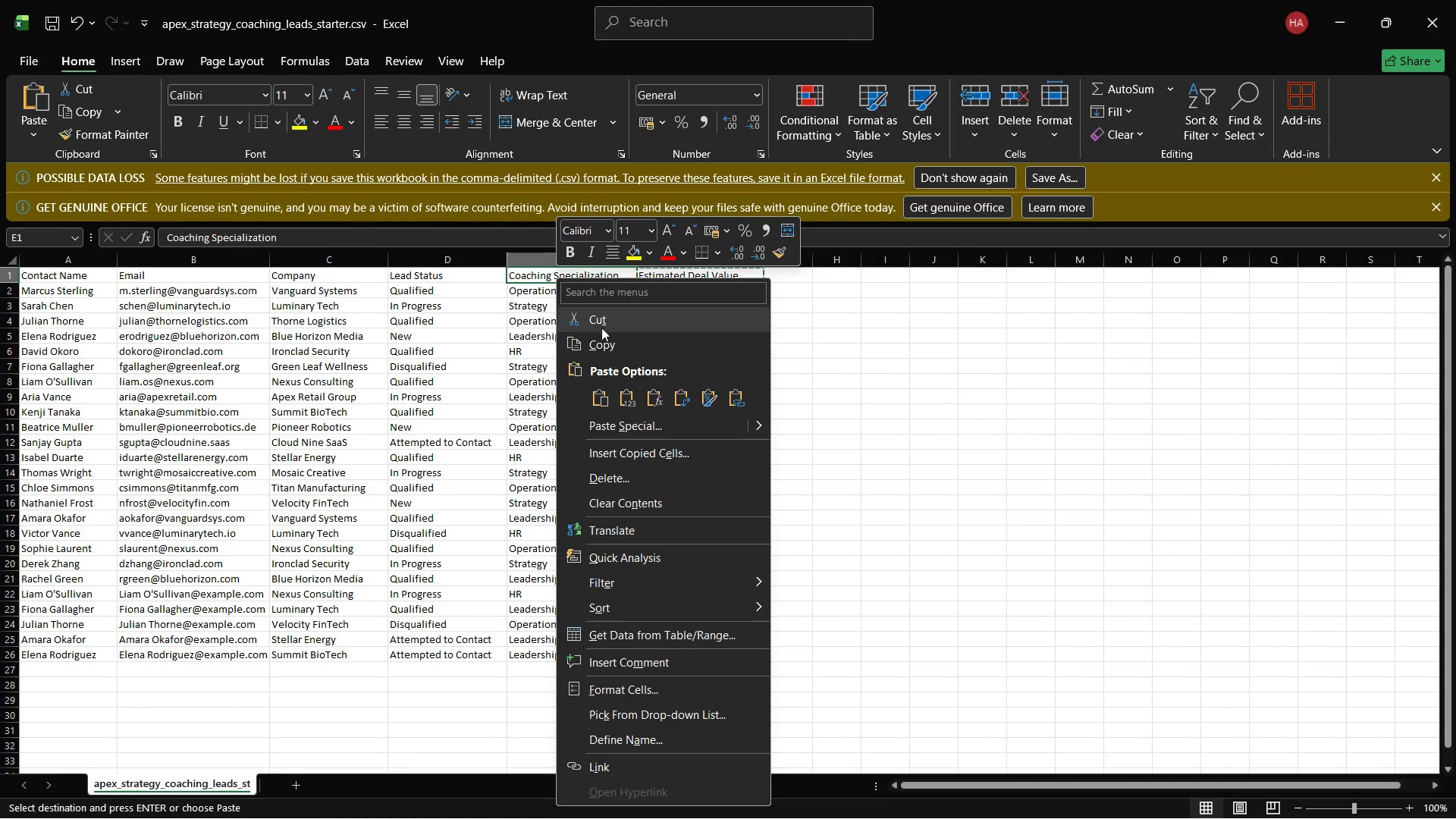 
left_click([598, 344])
 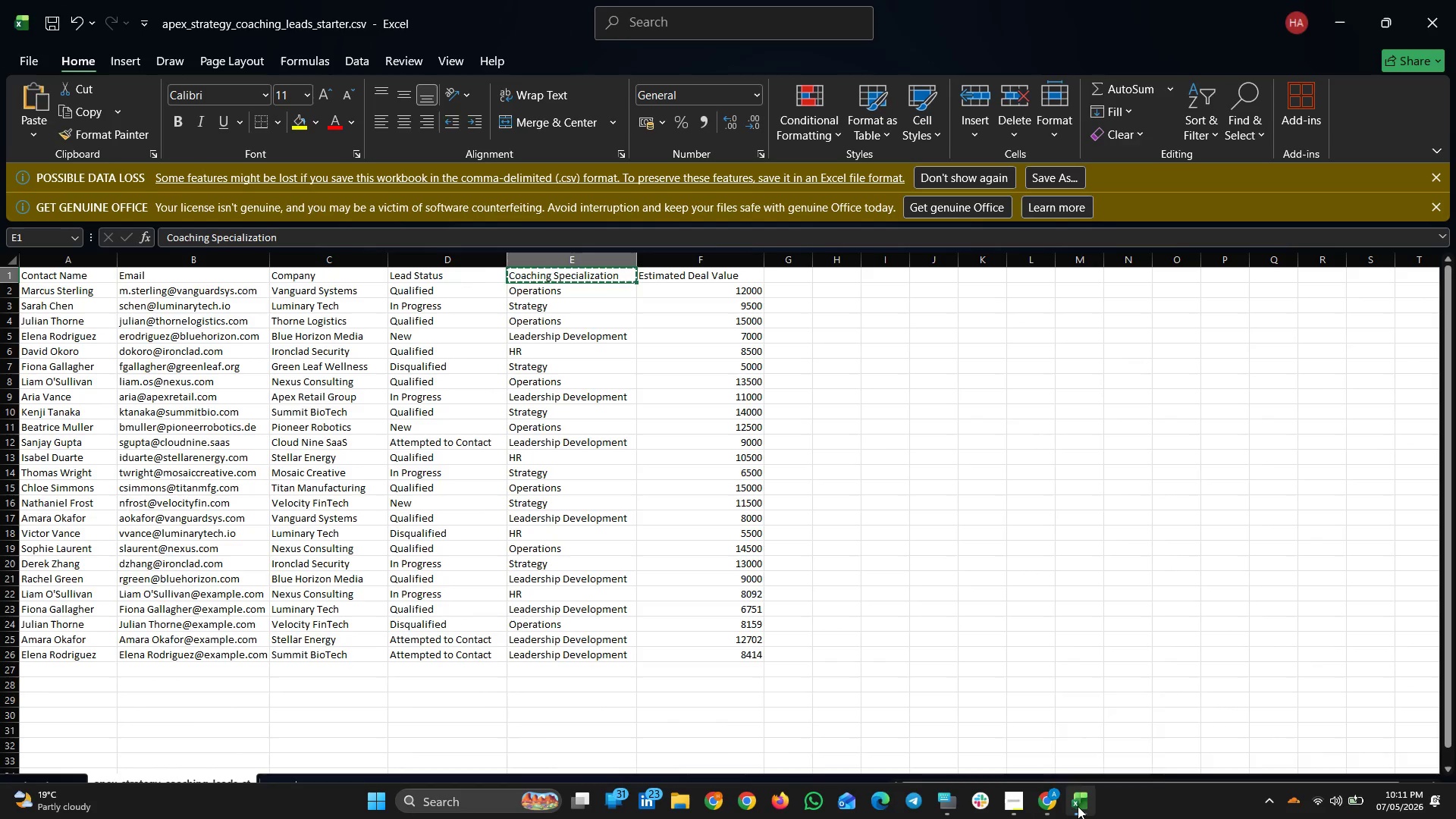 
left_click([1078, 806])
 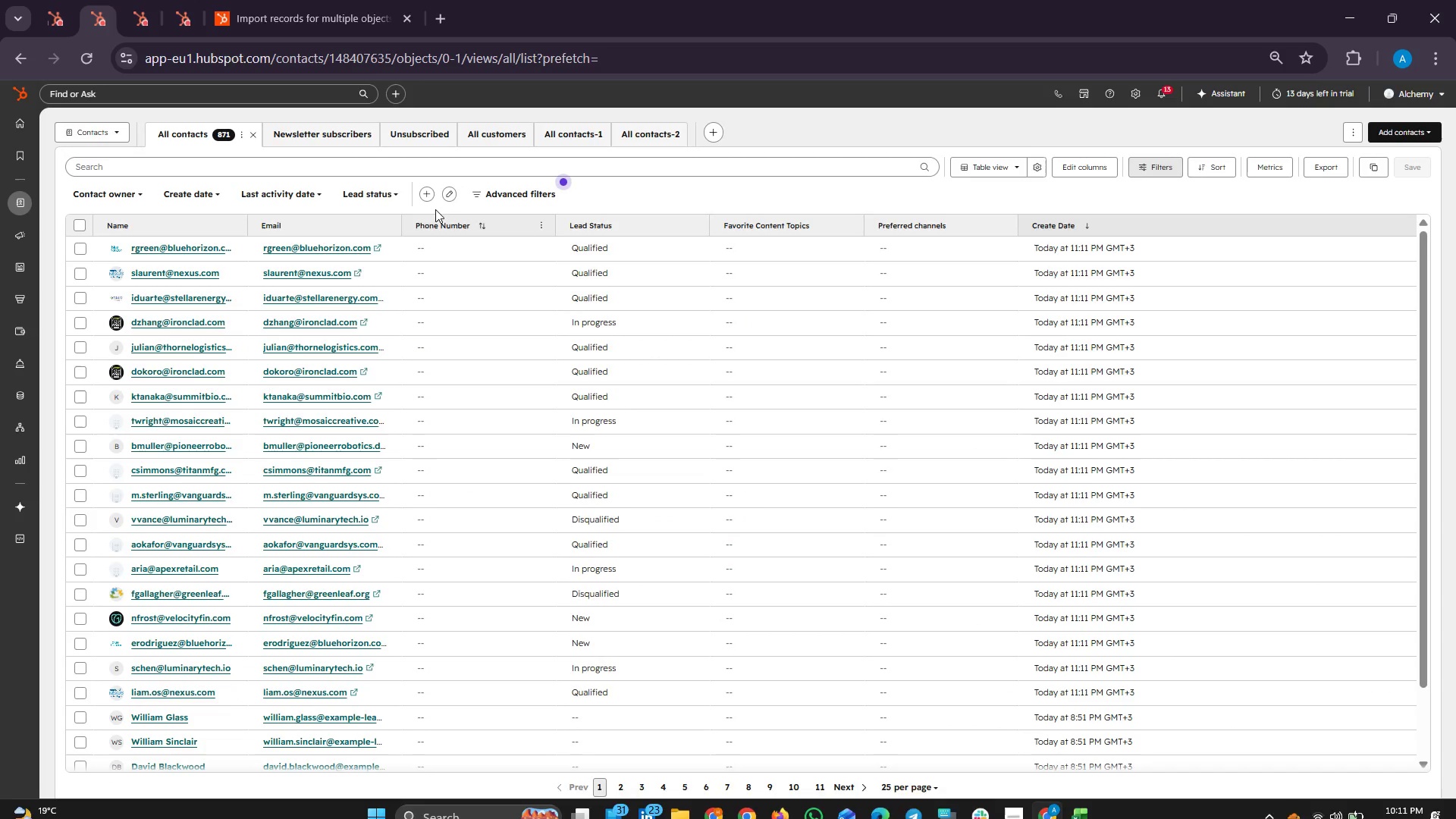 
left_click([484, 190])
 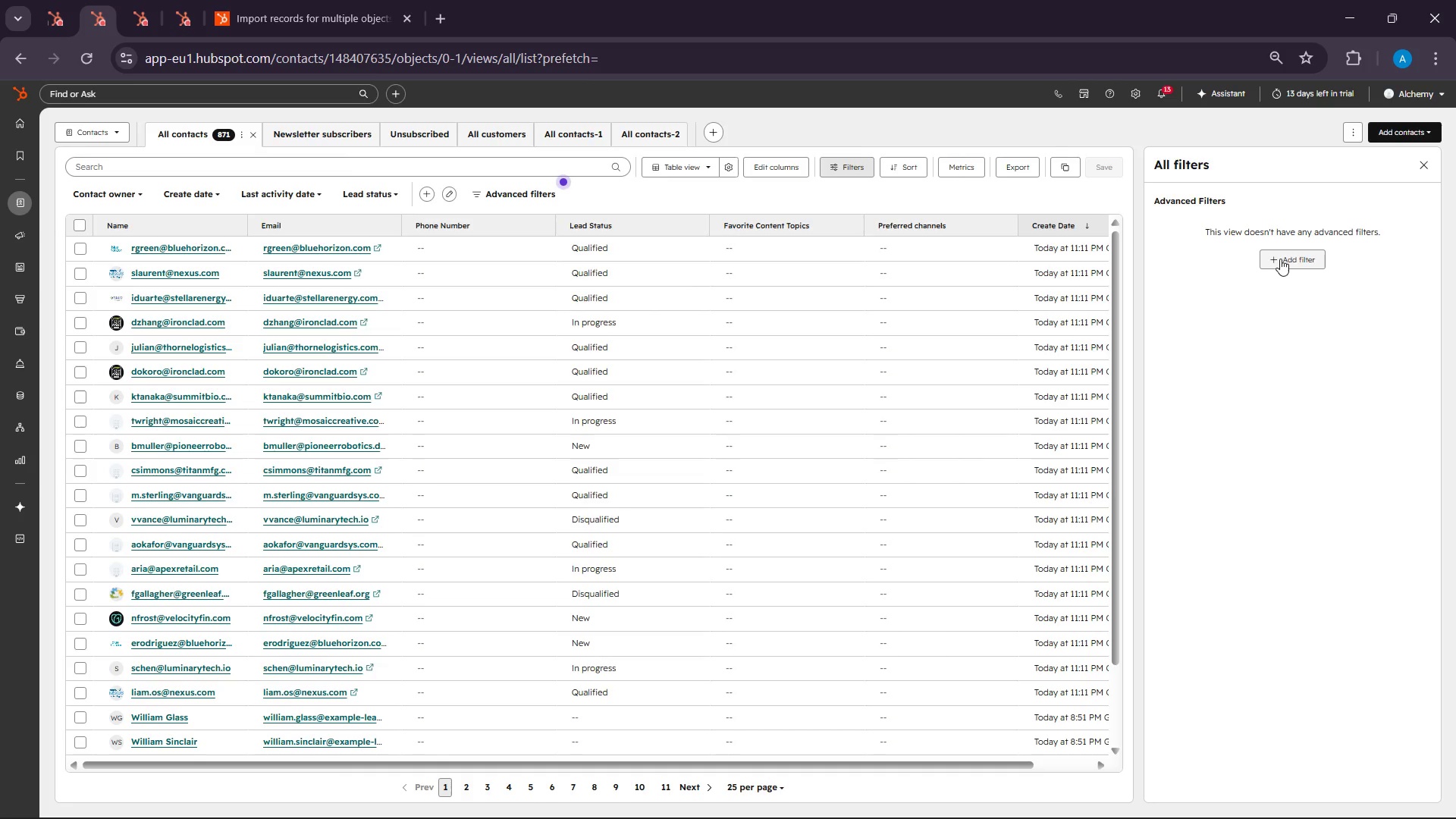 
left_click([1280, 259])
 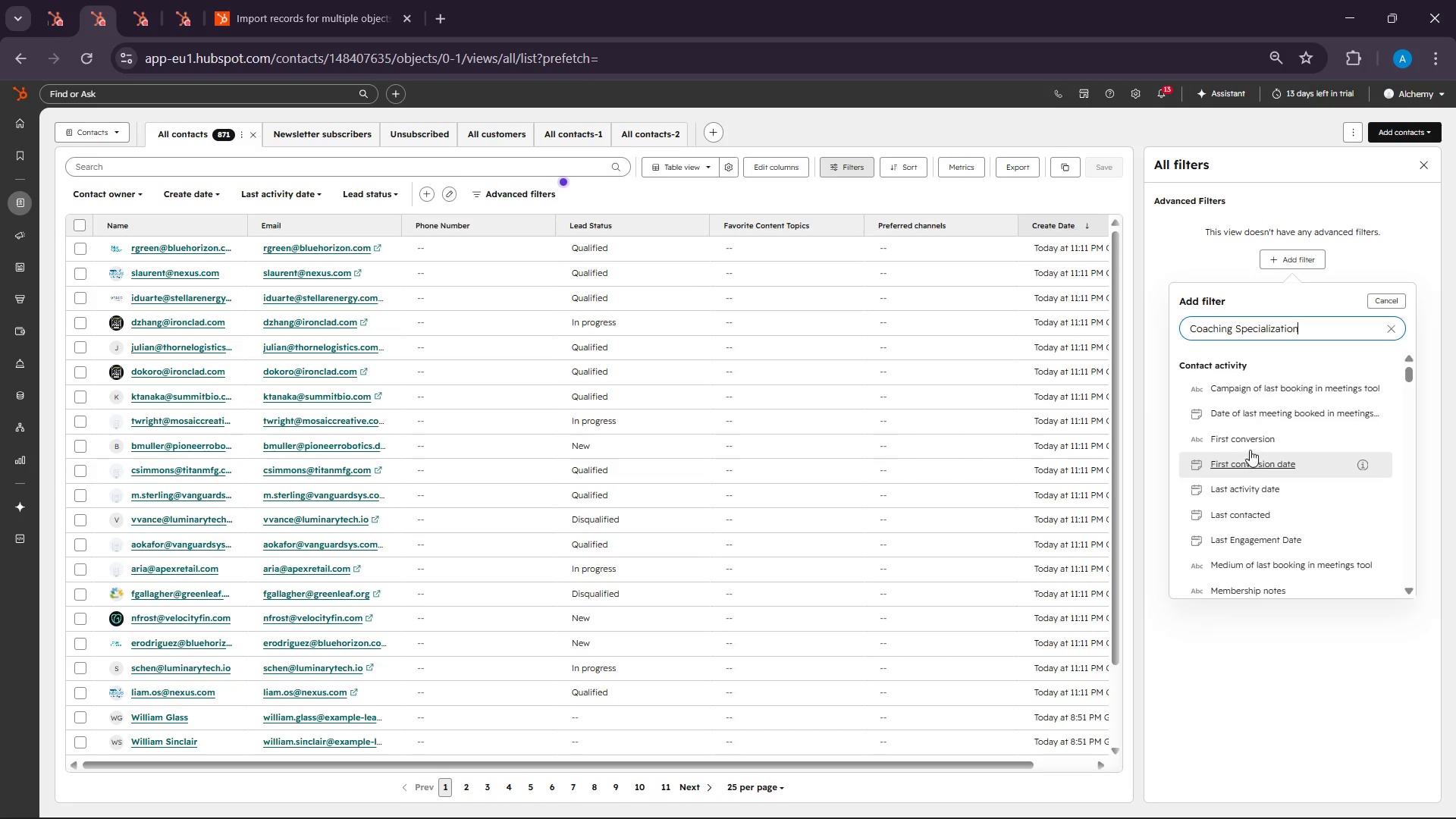 
left_click([1257, 391])
 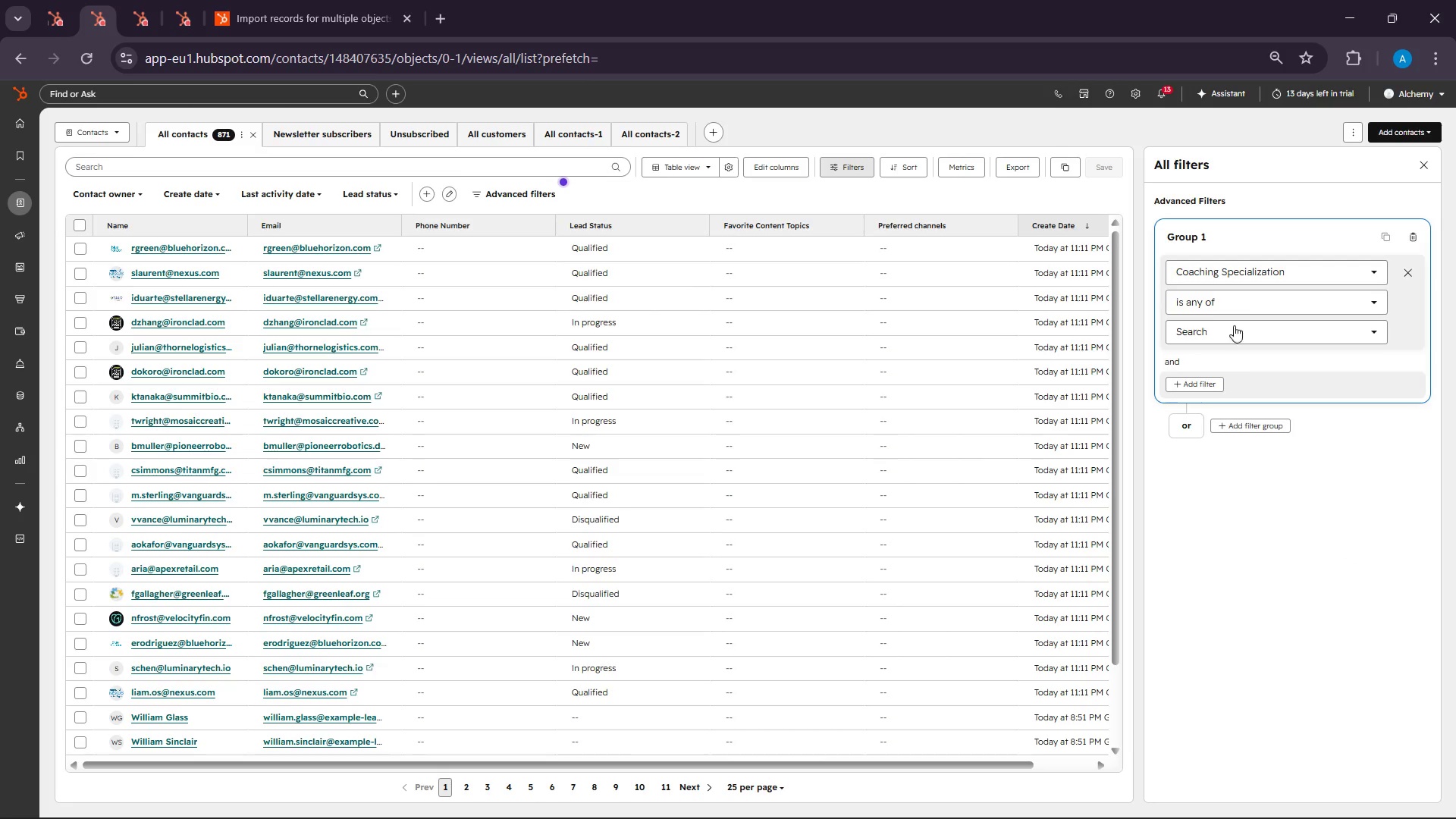 
left_click([1238, 311])
 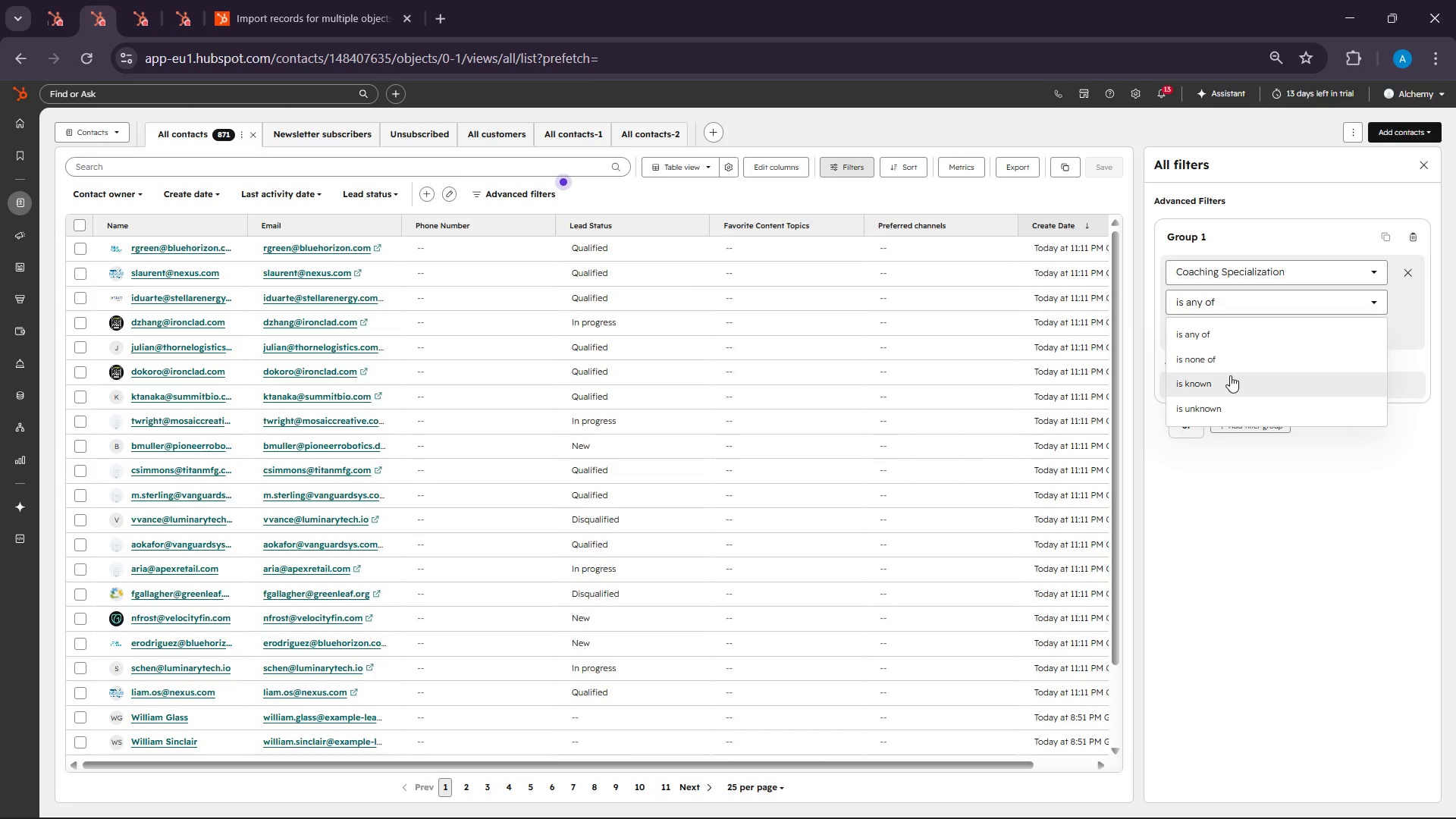 
left_click([1230, 378])
 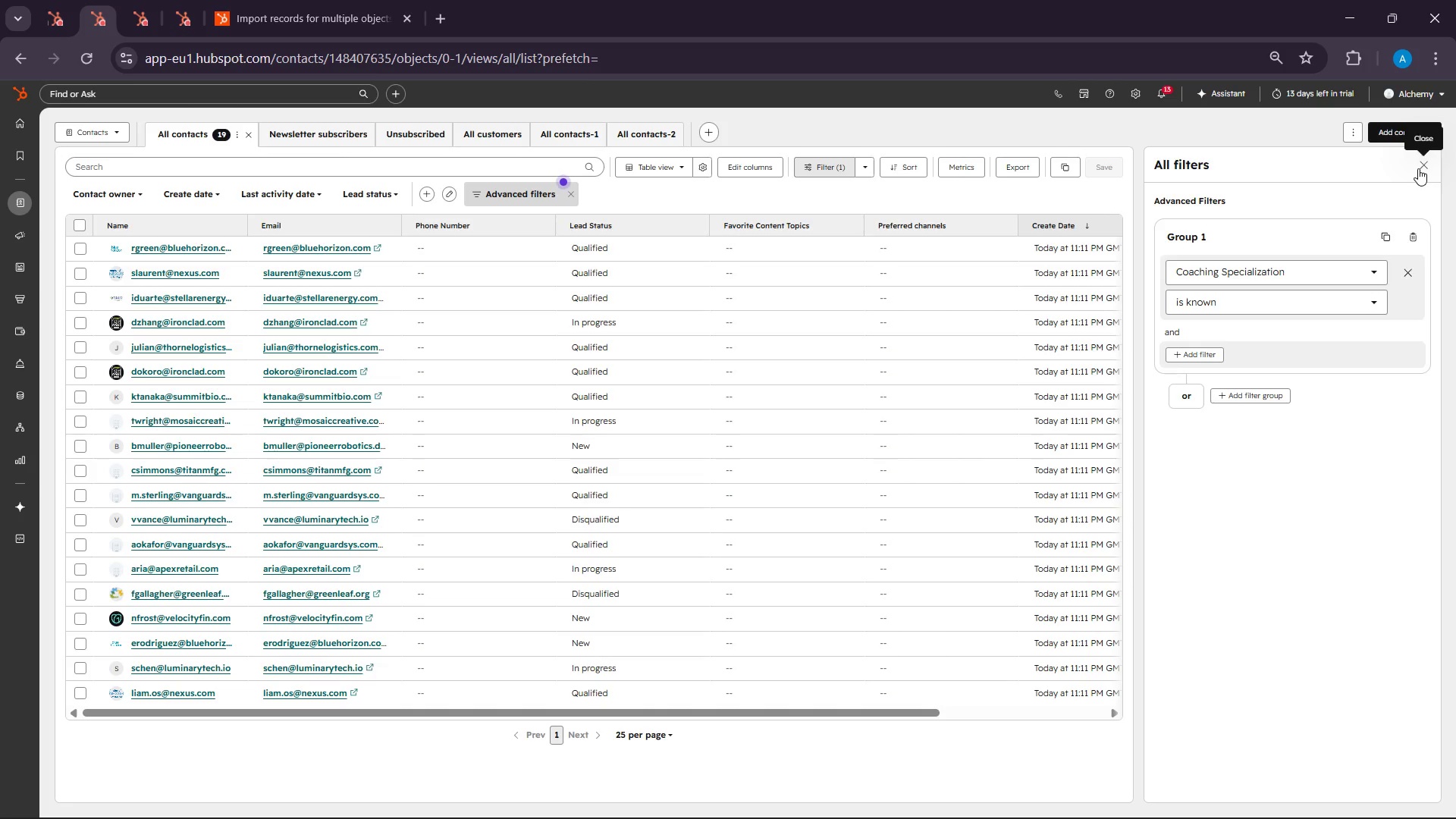 
left_click([1418, 168])
 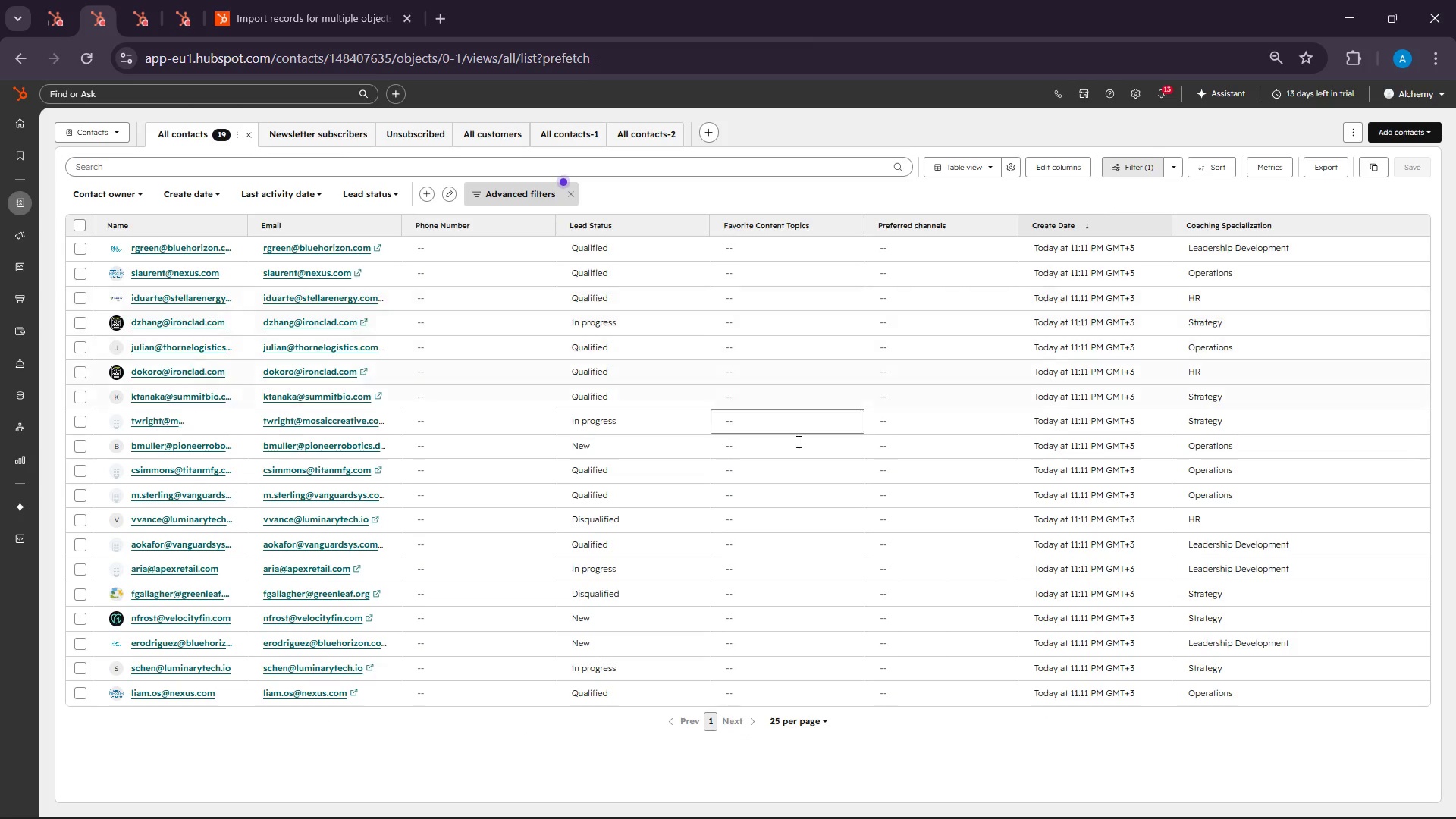 
scroll: coordinate [723, 468], scroll_direction: up, amount: 3.0
 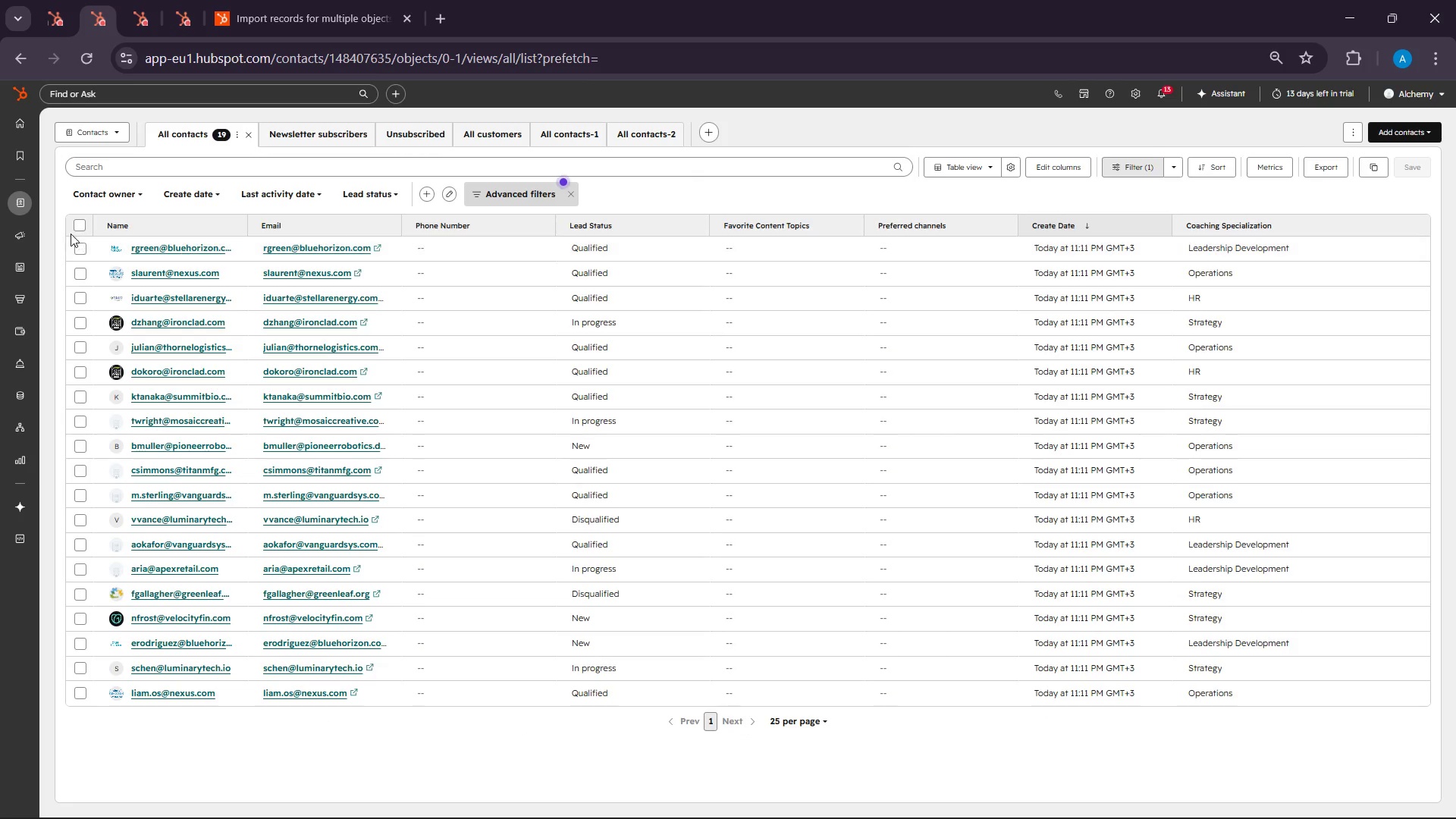 
left_click([72, 224])
 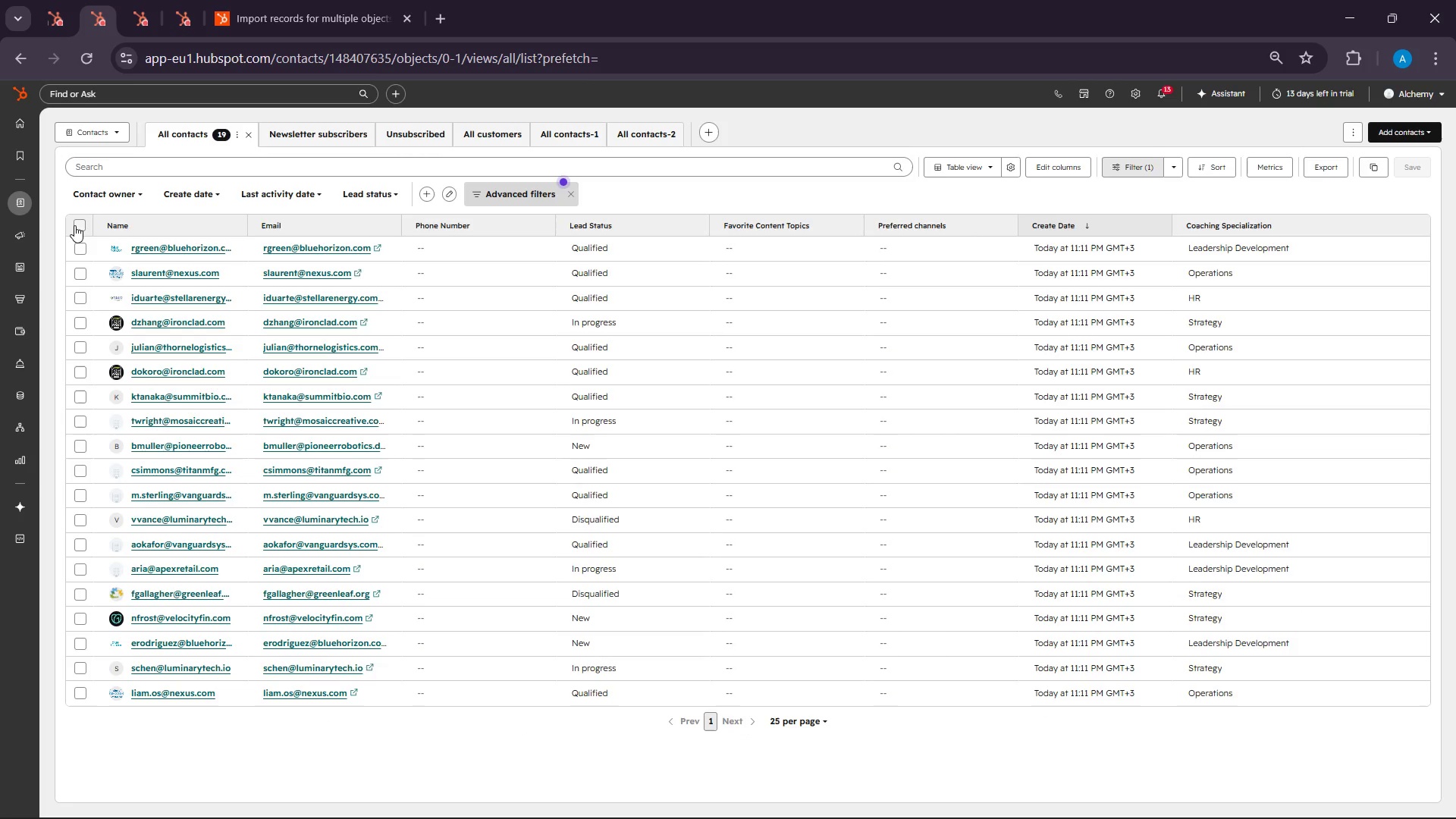 
left_click([74, 225])
 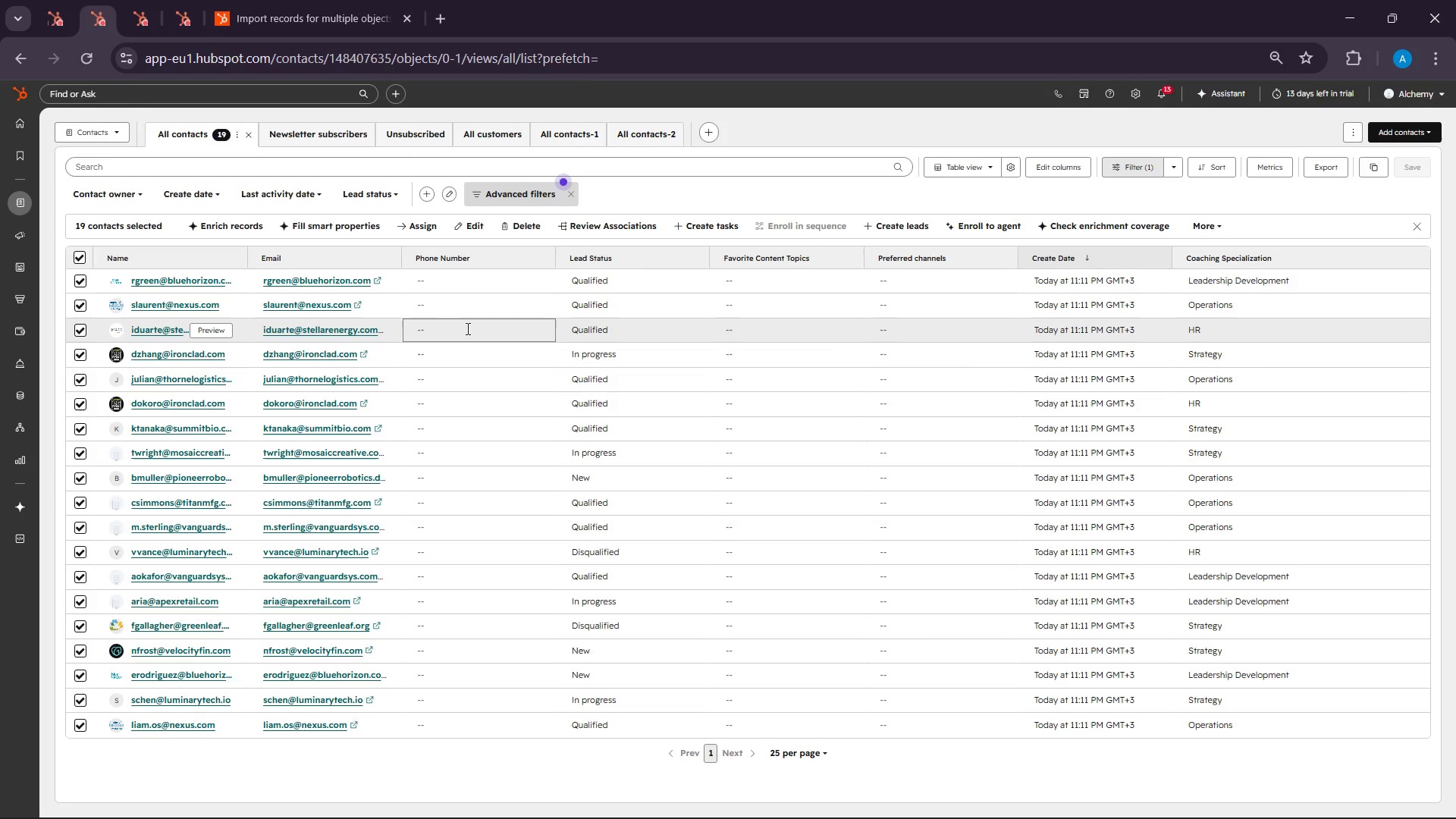 
scroll: coordinate [369, 391], scroll_direction: down, amount: 7.0
 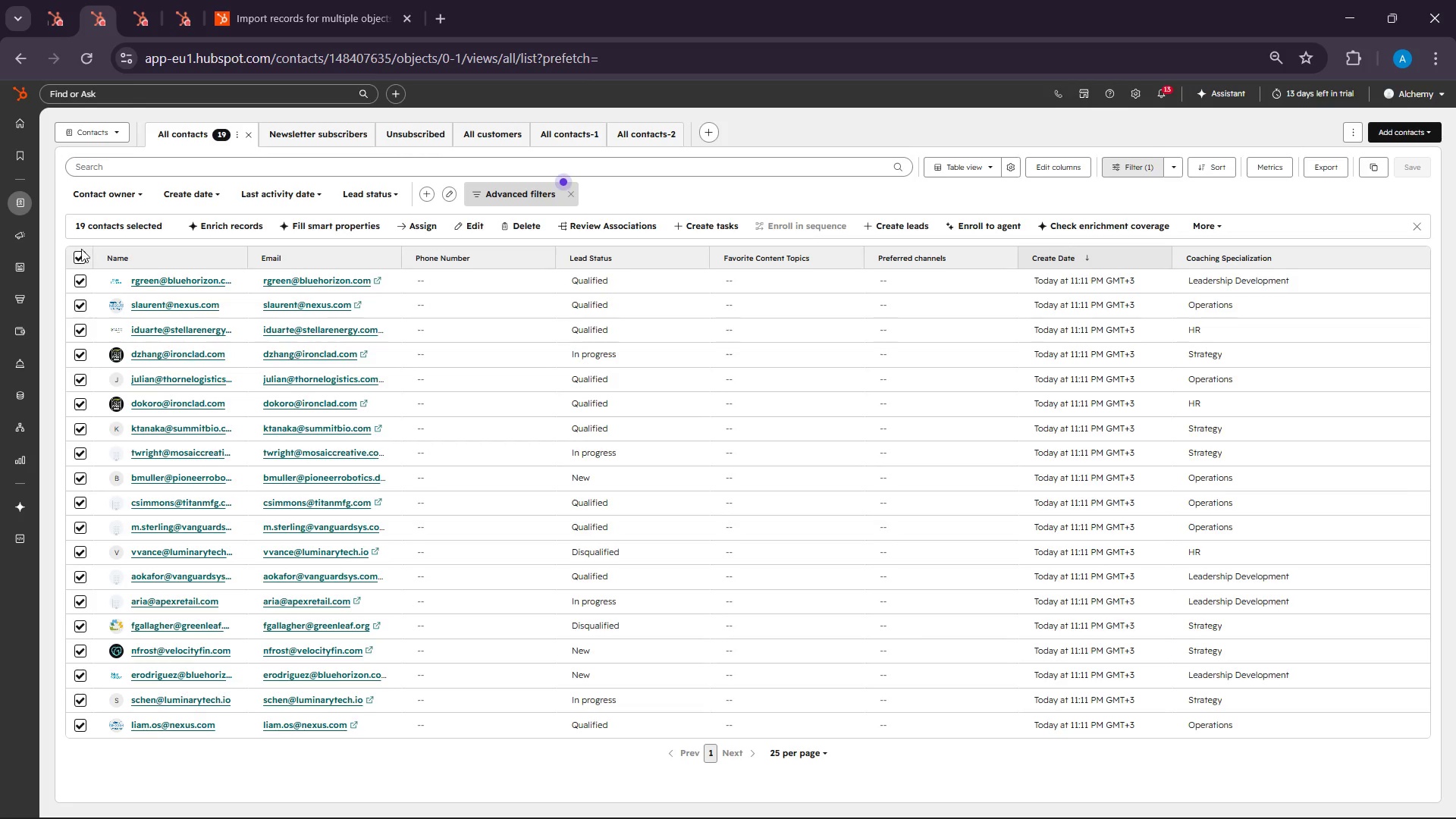 
left_click([76, 254])
 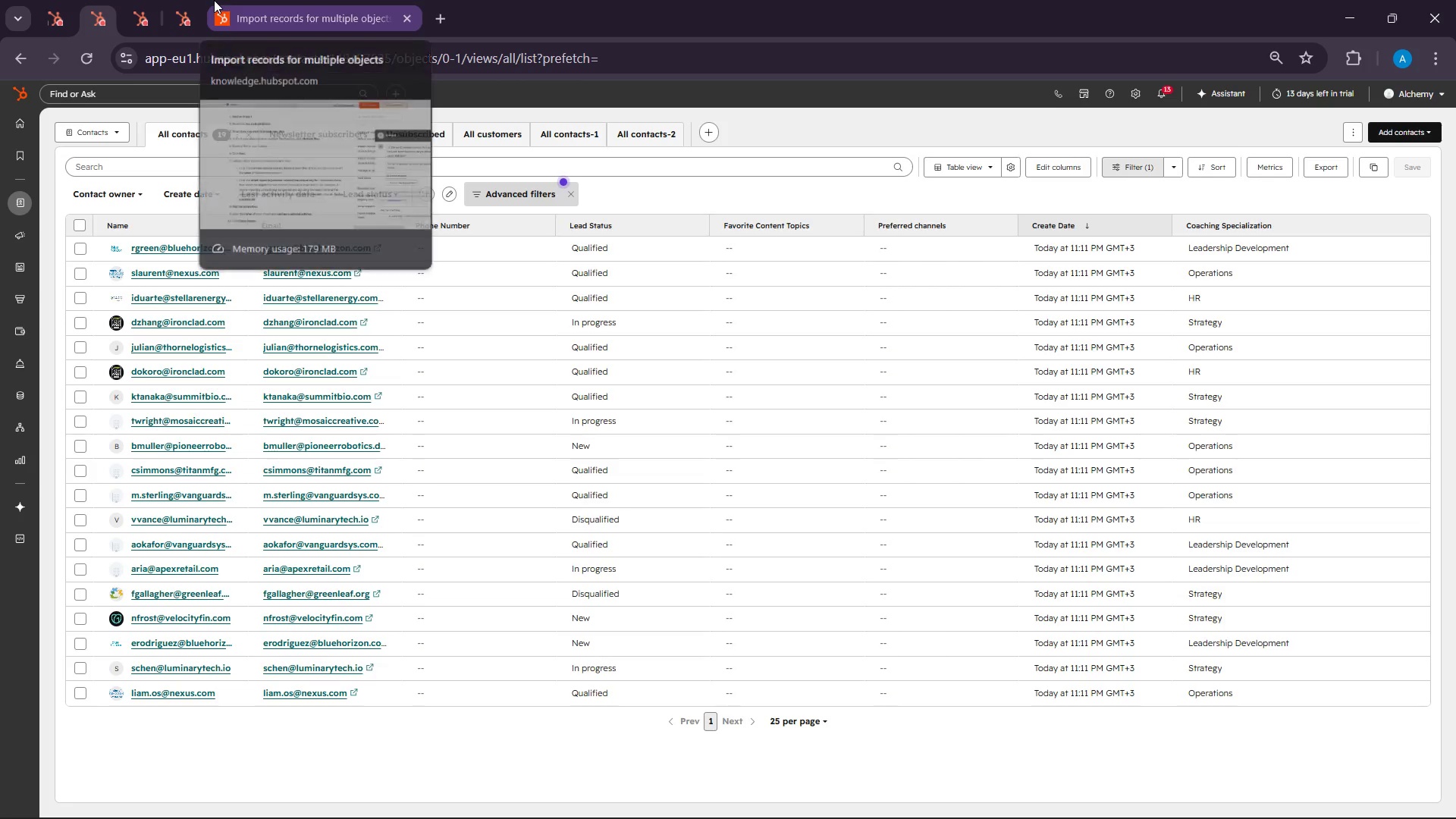 
left_click([141, 0])
 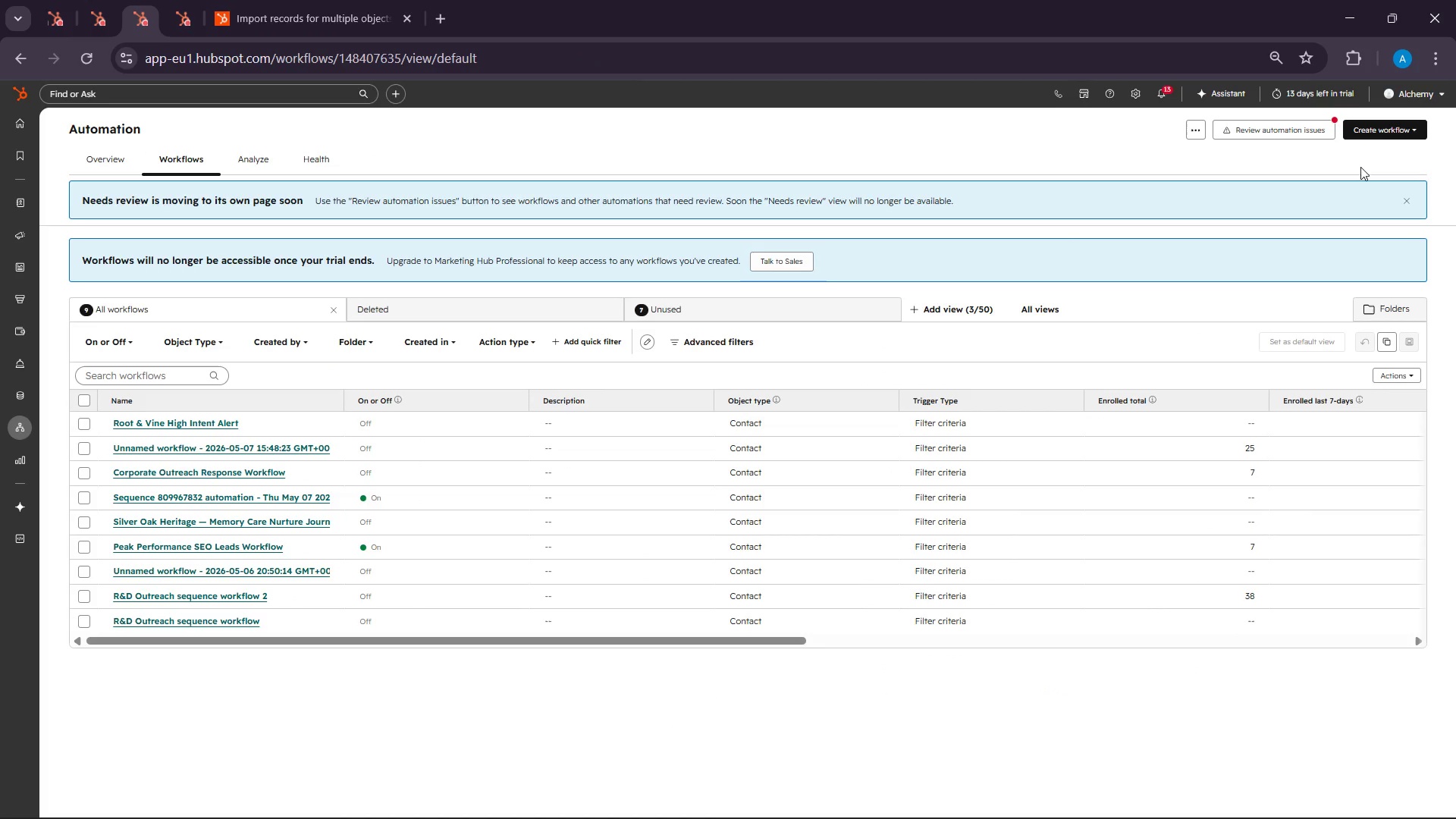 
left_click([1379, 128])
 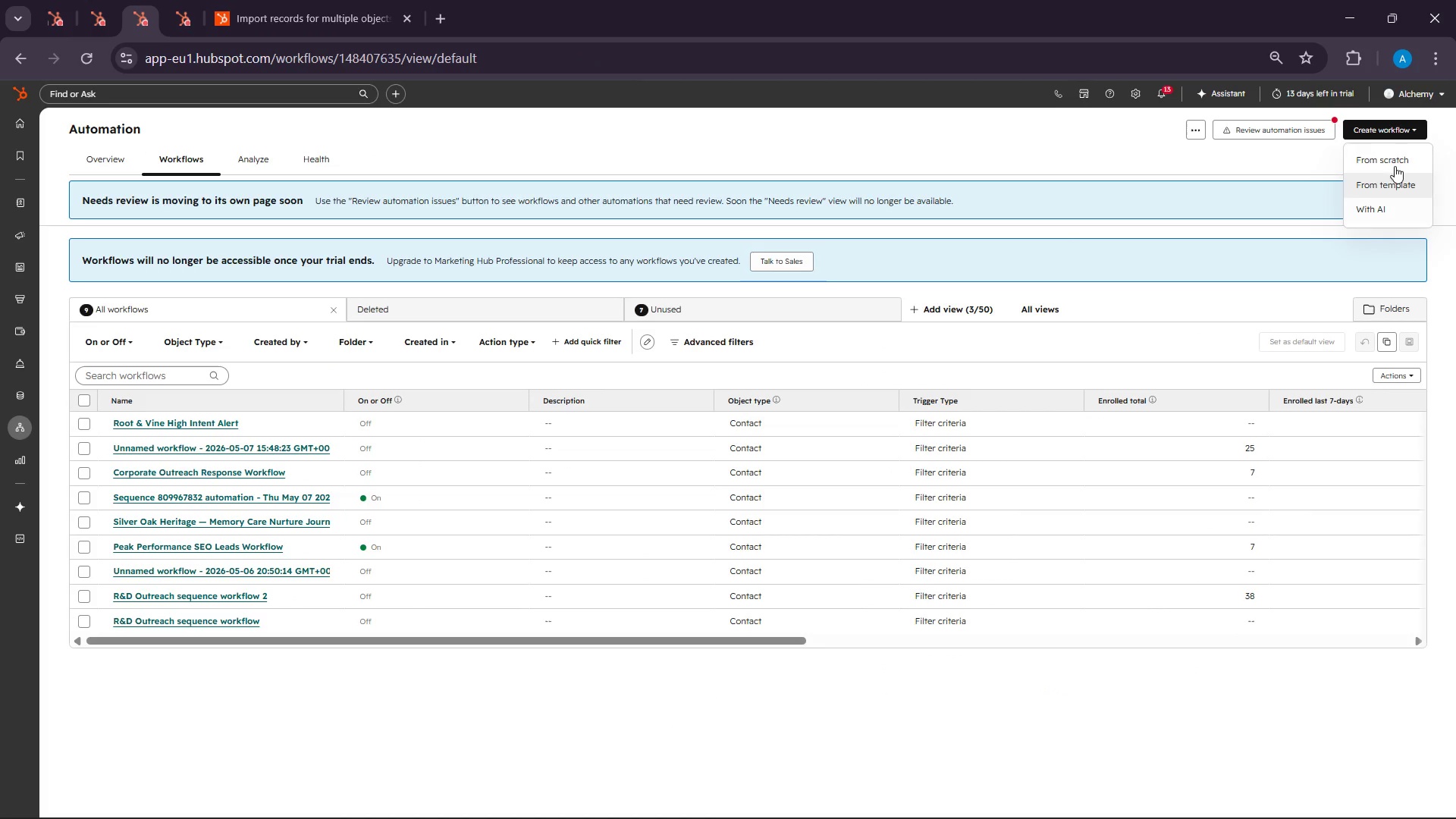 
left_click([1394, 158])
 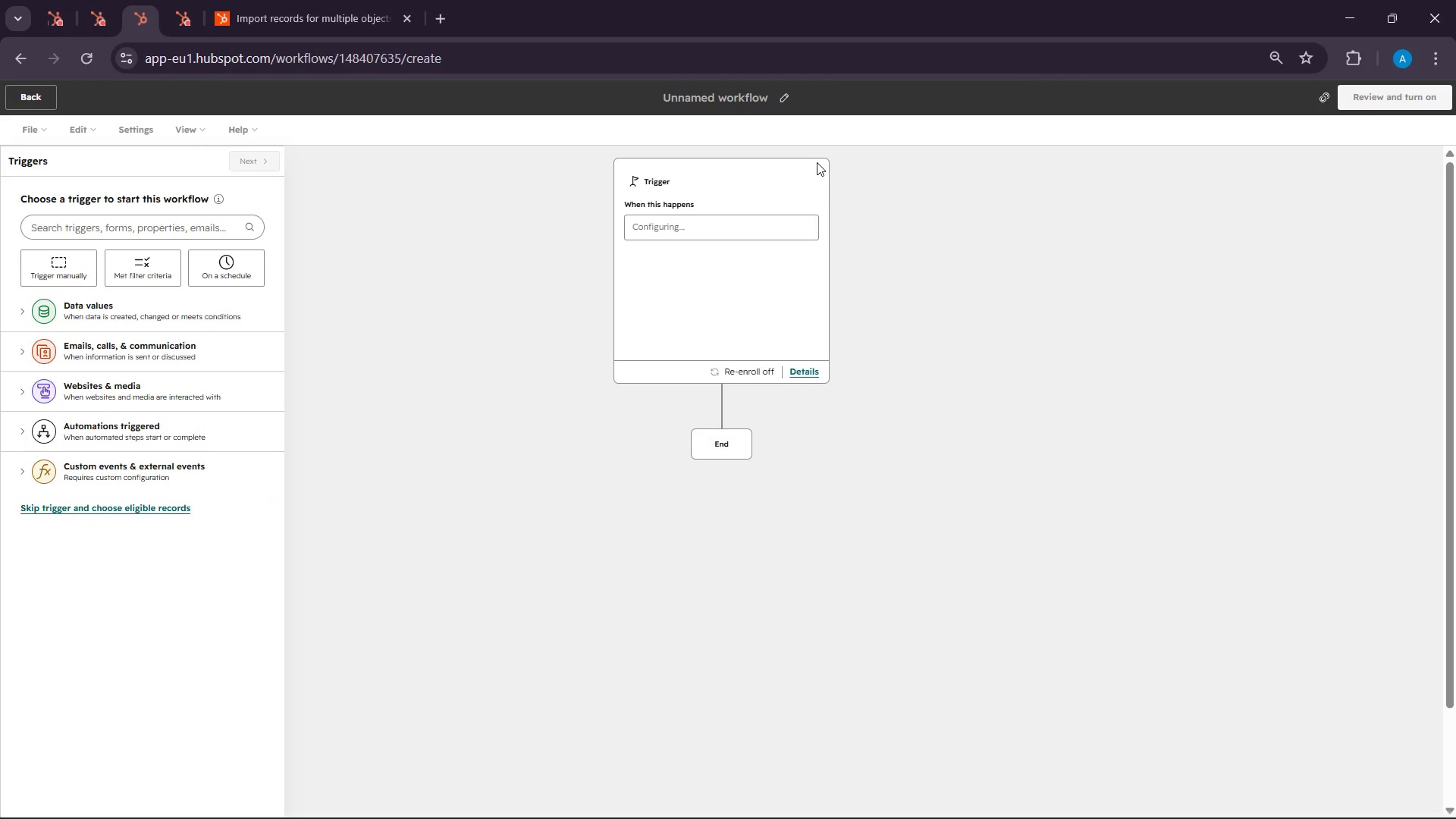 
wait(100.7)
 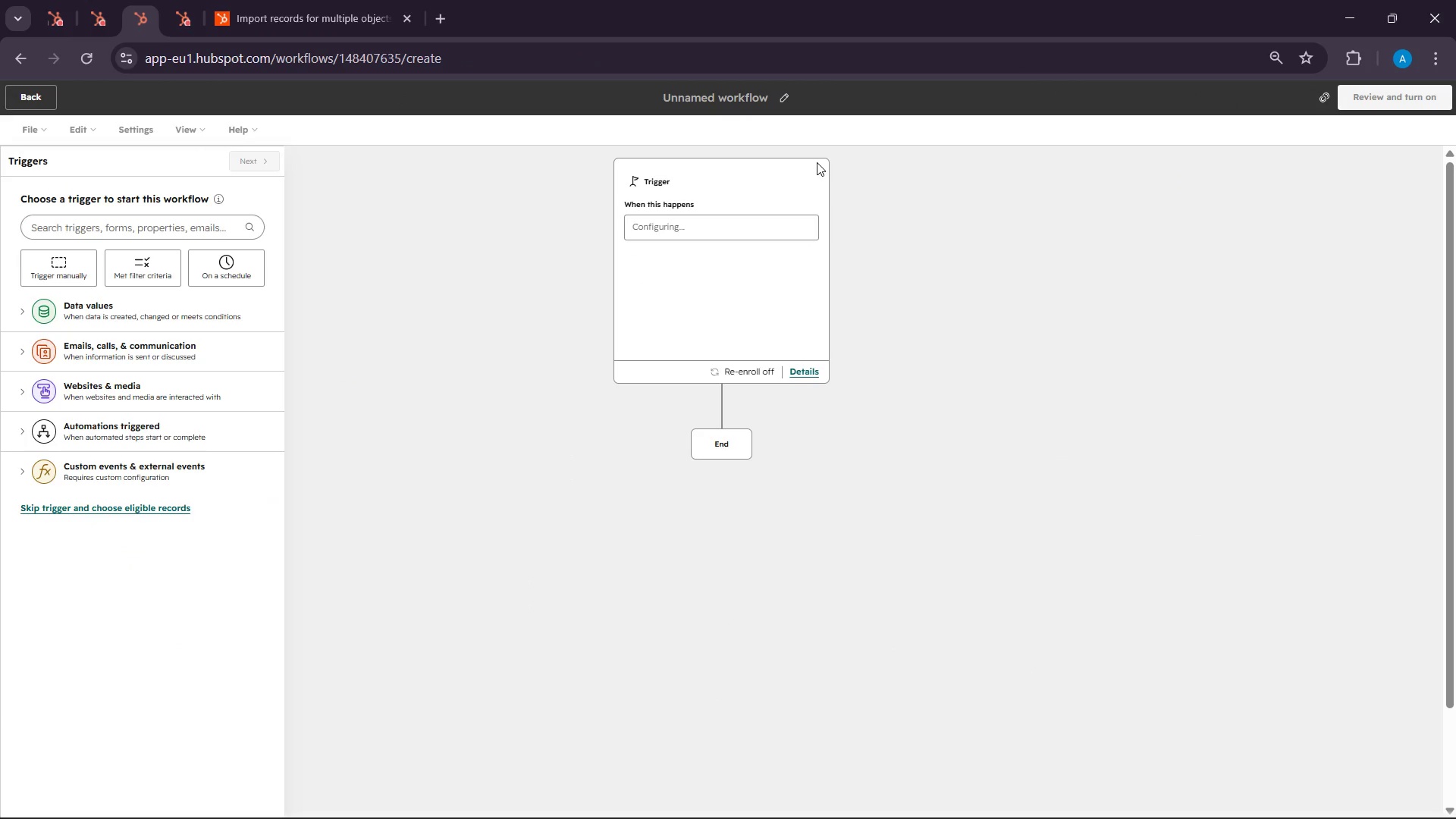 
left_click([147, 271])
 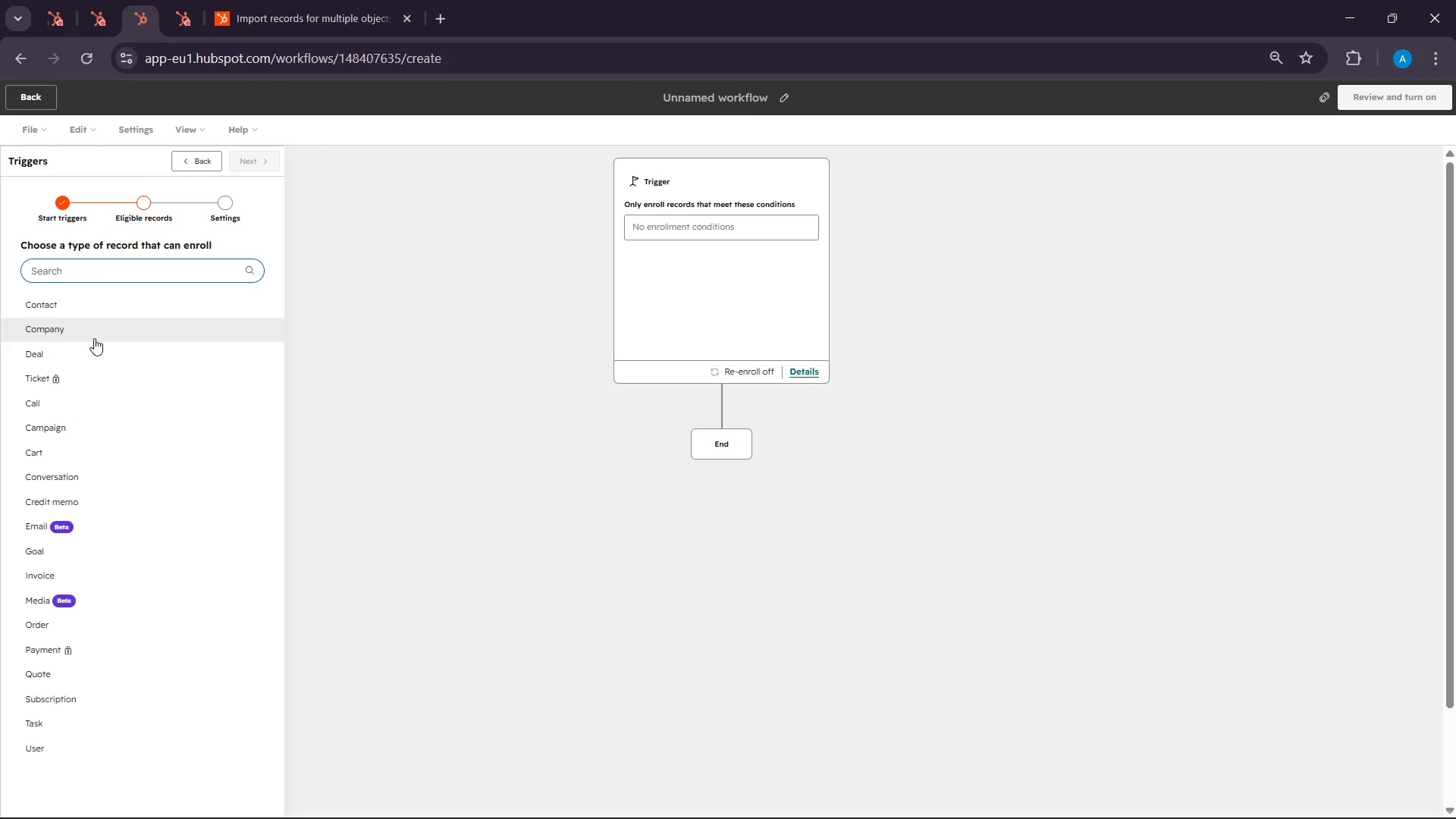 
left_click_drag(start_coordinate=[94, 338], to_coordinate=[80, 312])
 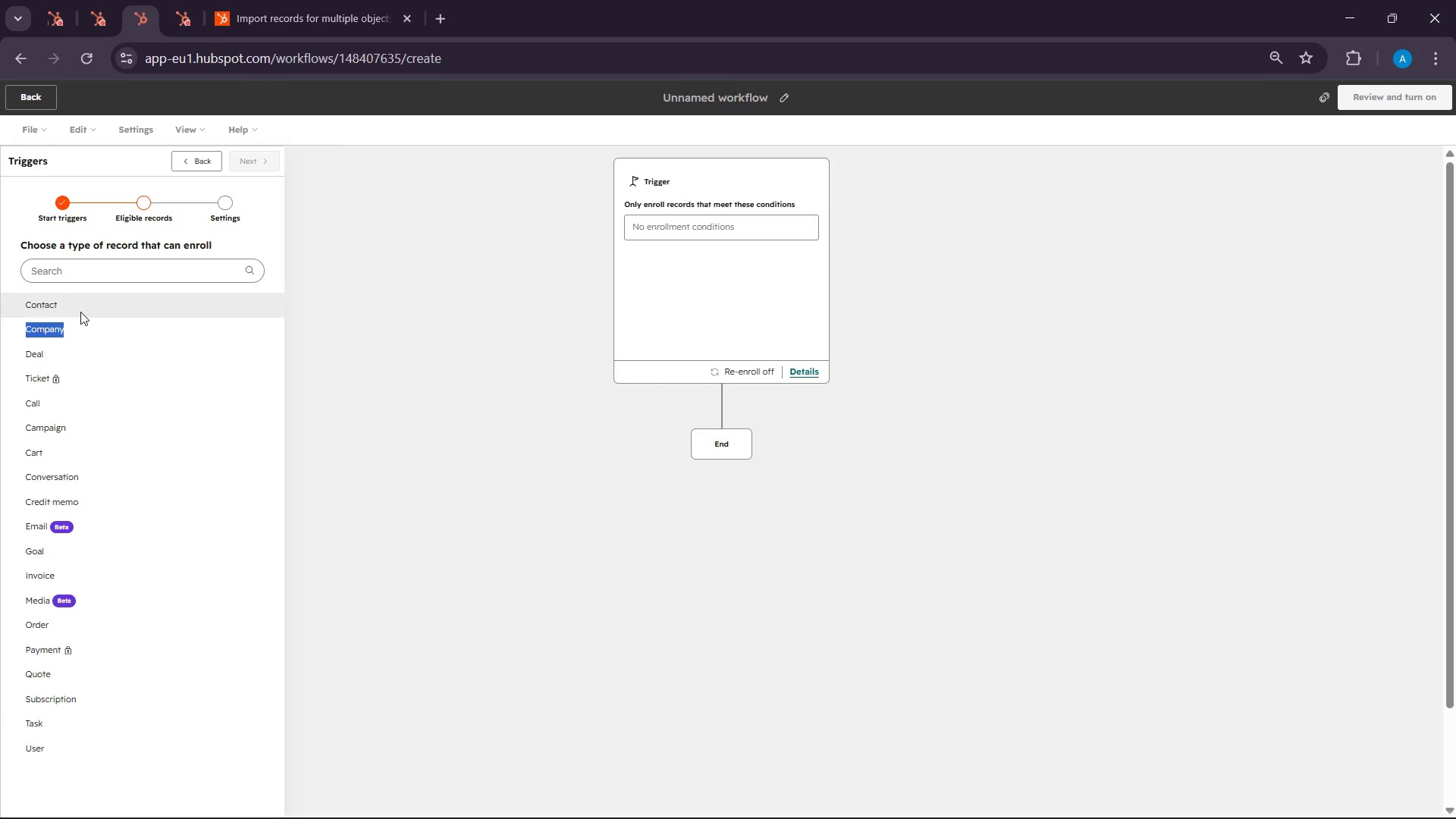 
left_click([80, 312])
 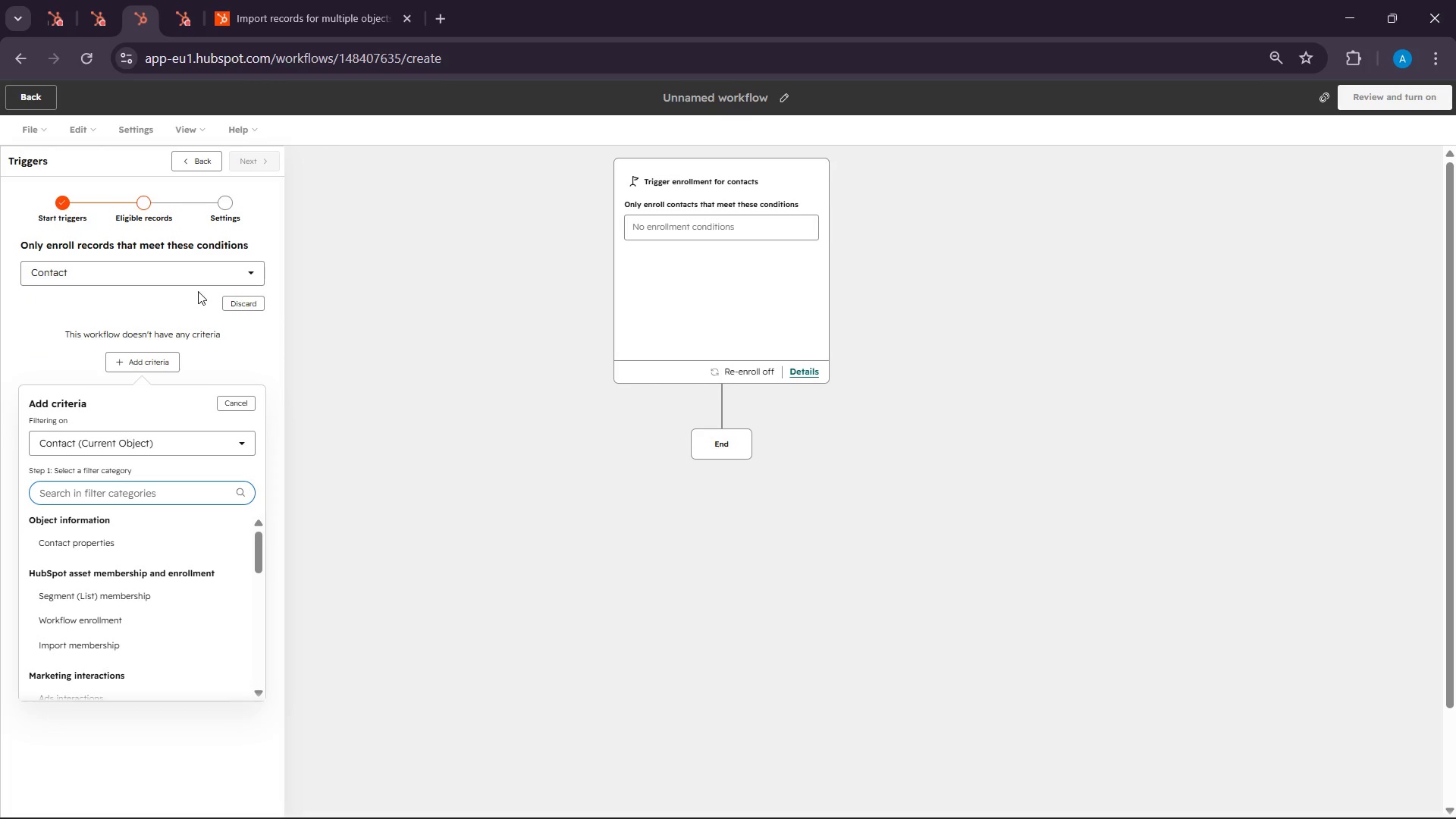 
wait(8.92)
 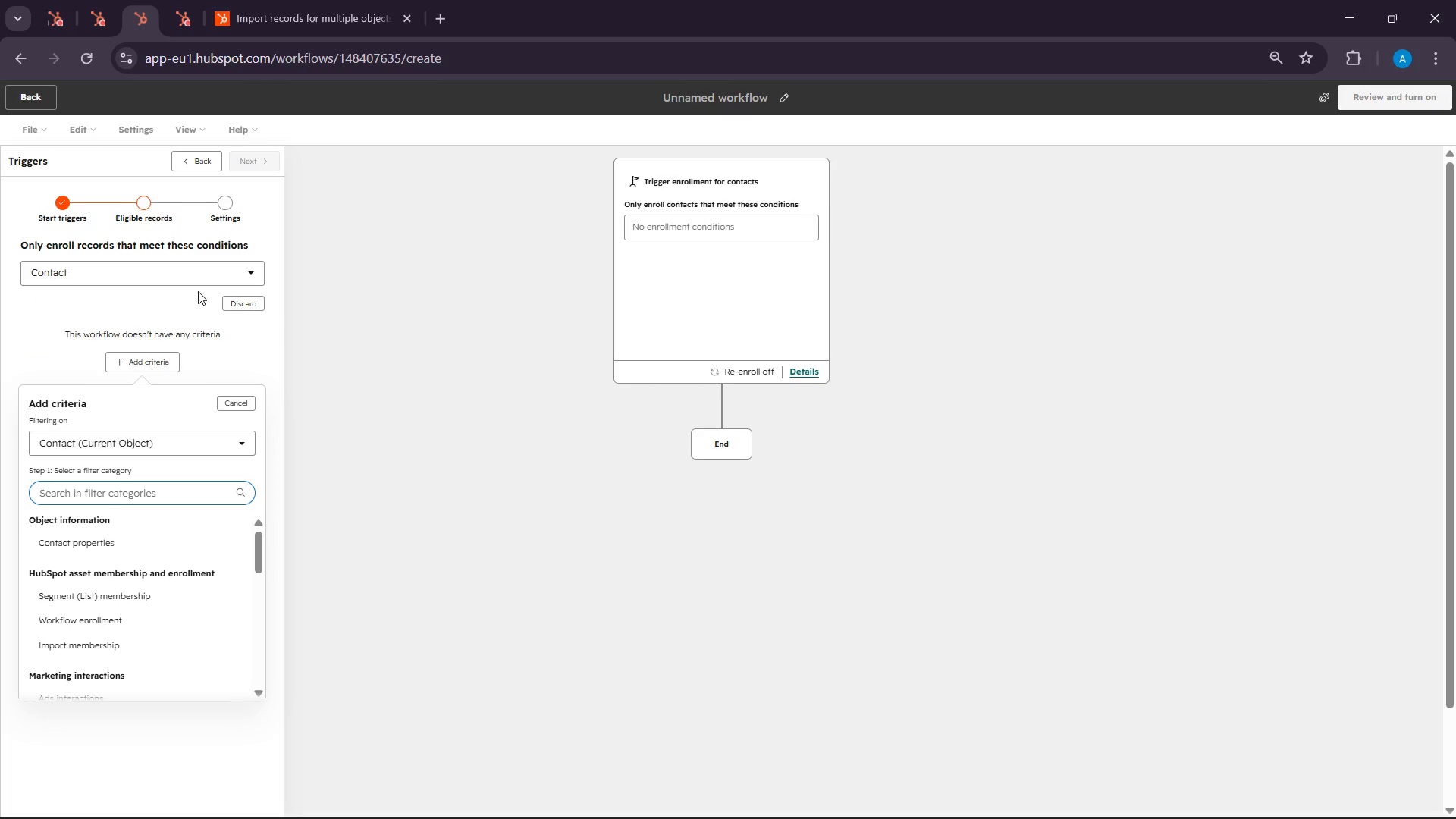 
left_click([1020, 787])